 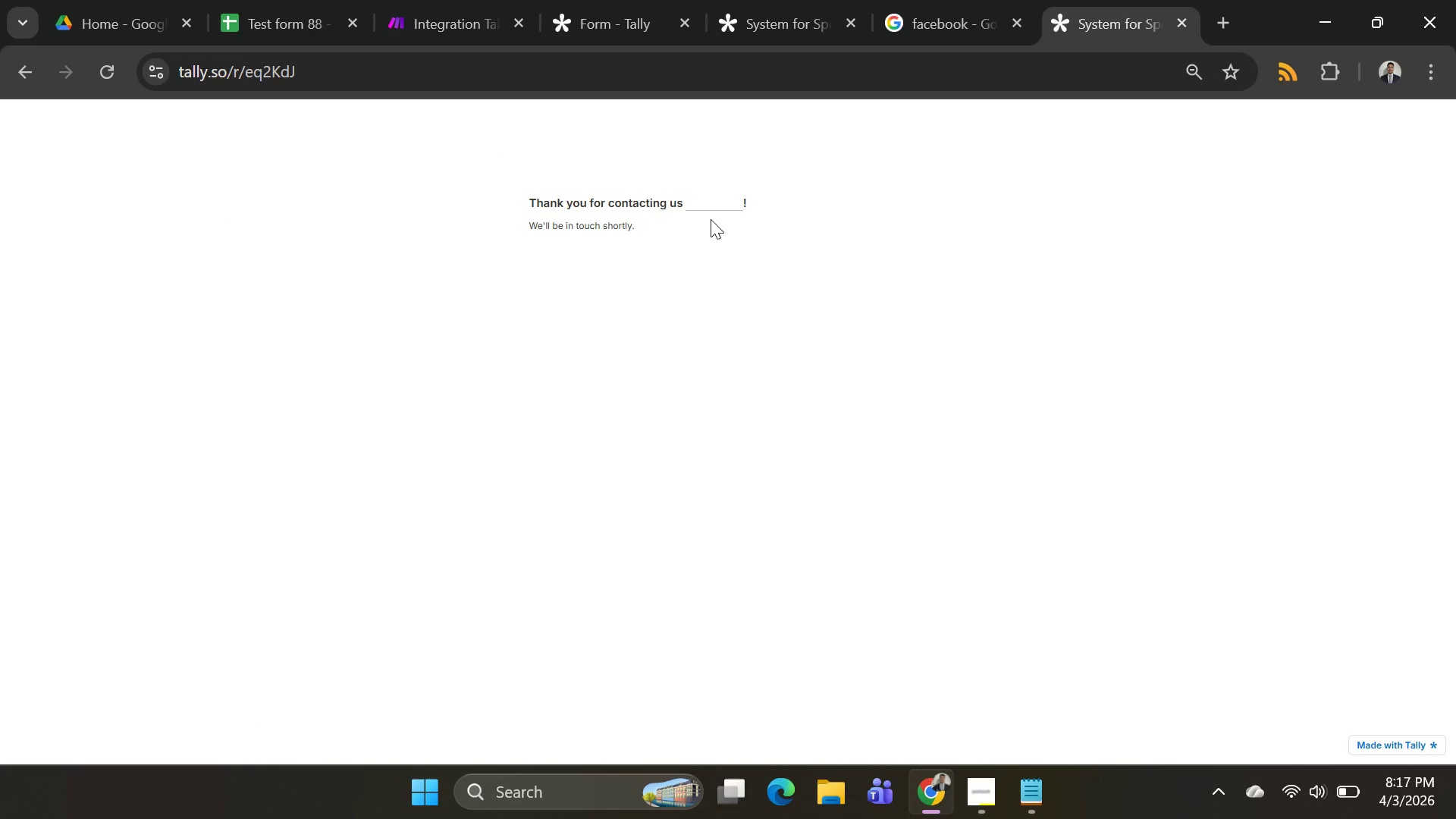 
left_click([101, 73])
 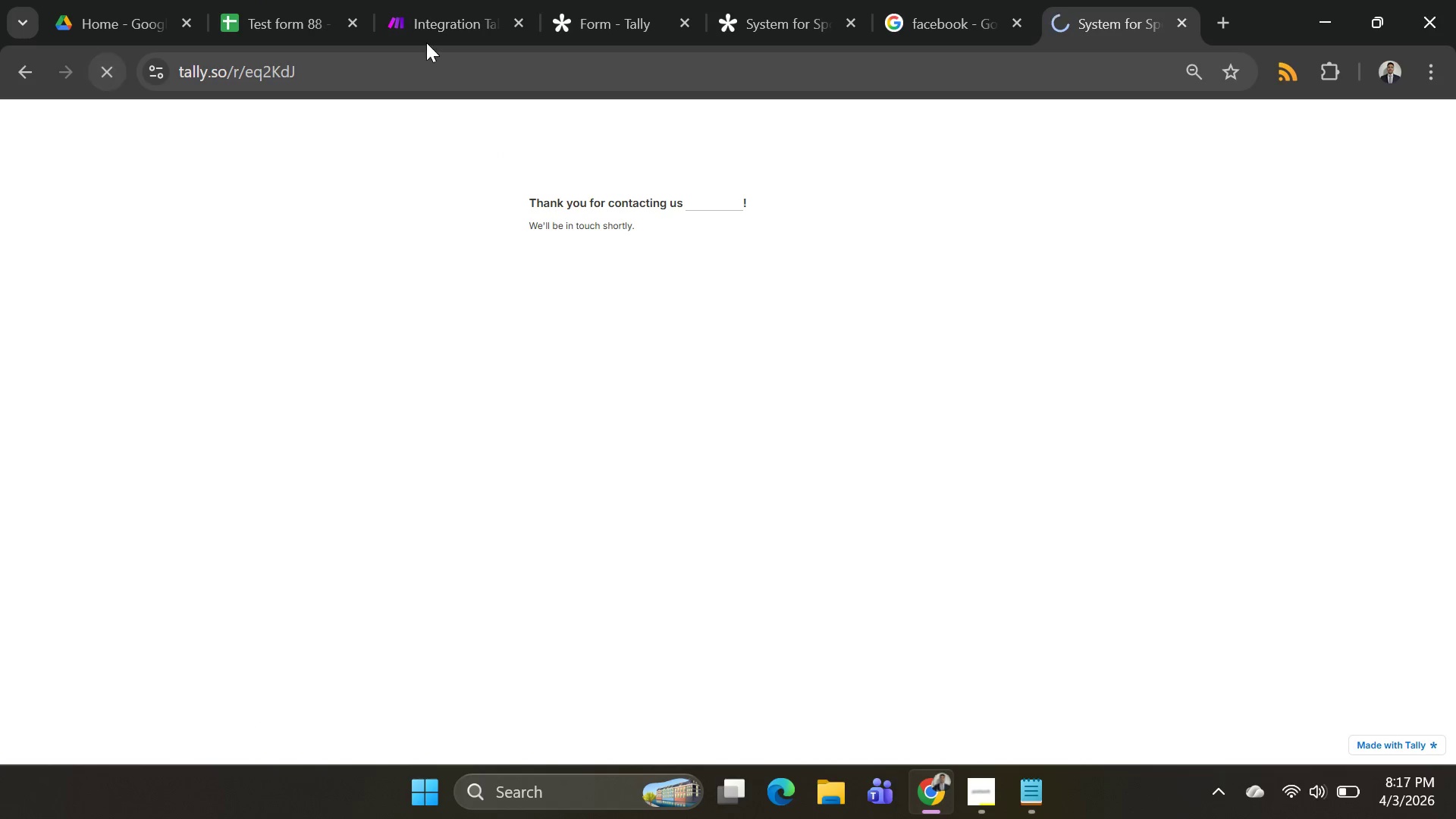 
left_click([428, 30])
 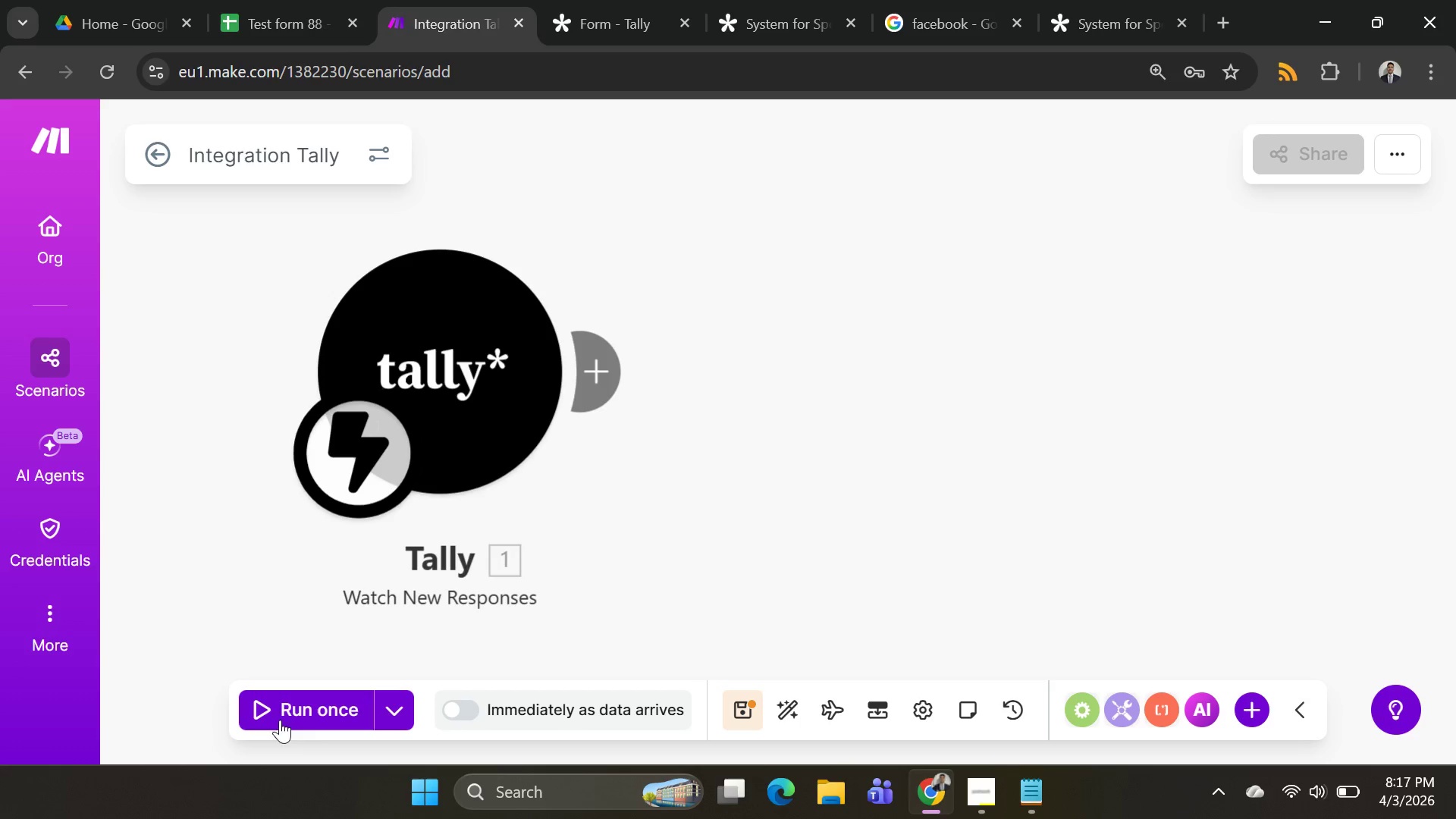 
left_click([284, 700])
 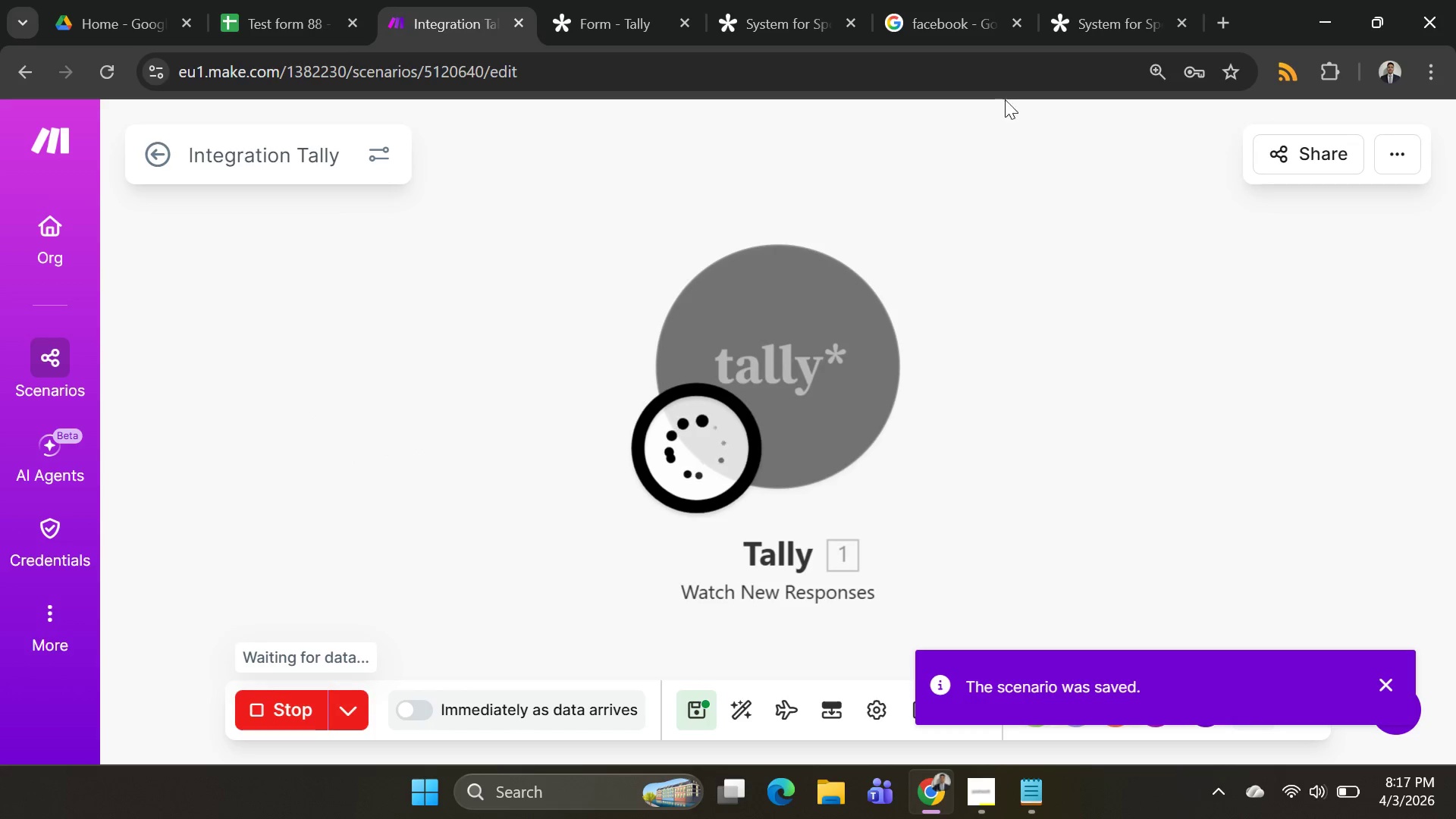 
left_click([1110, 17])
 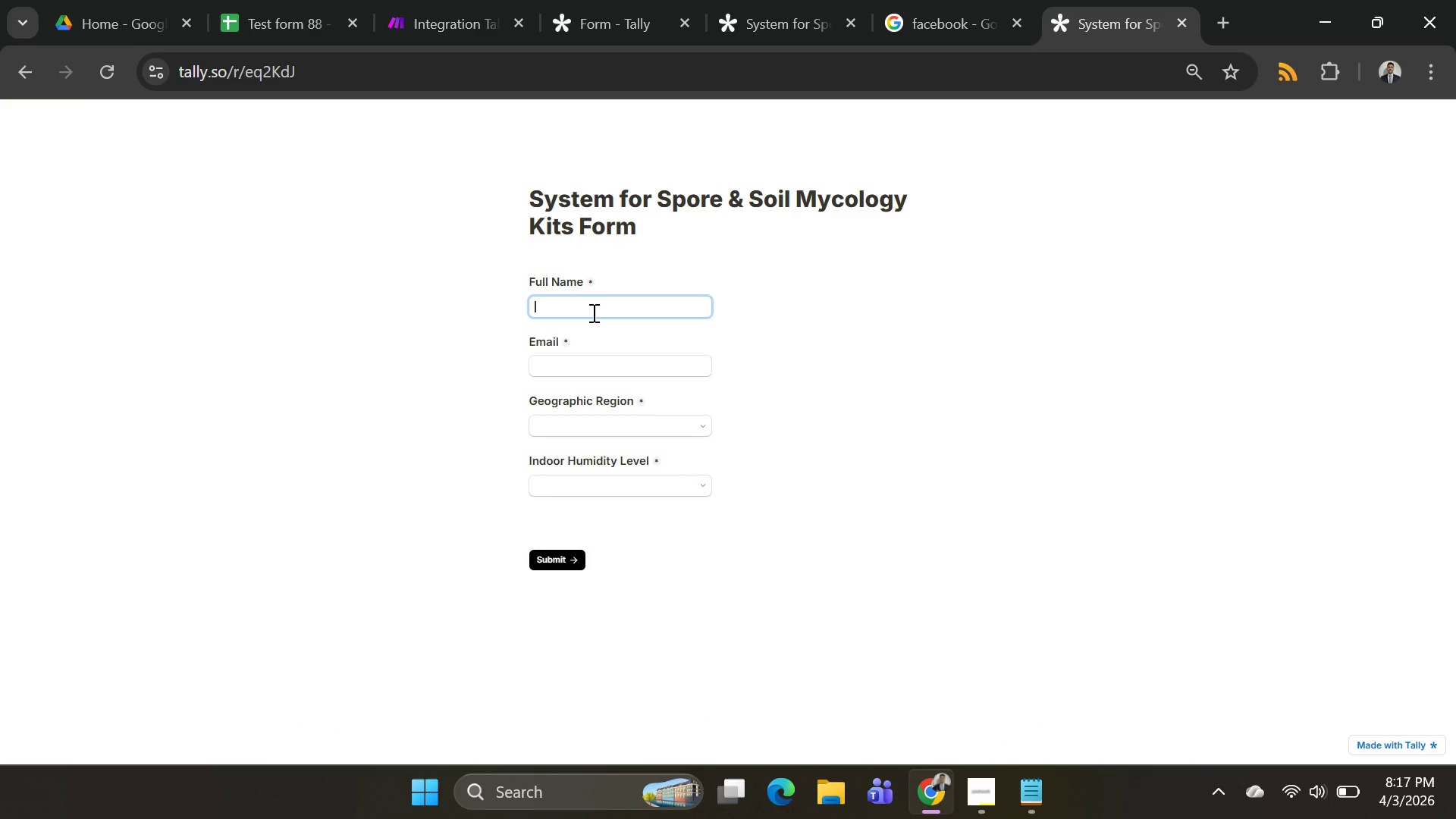 
type(ewa)
 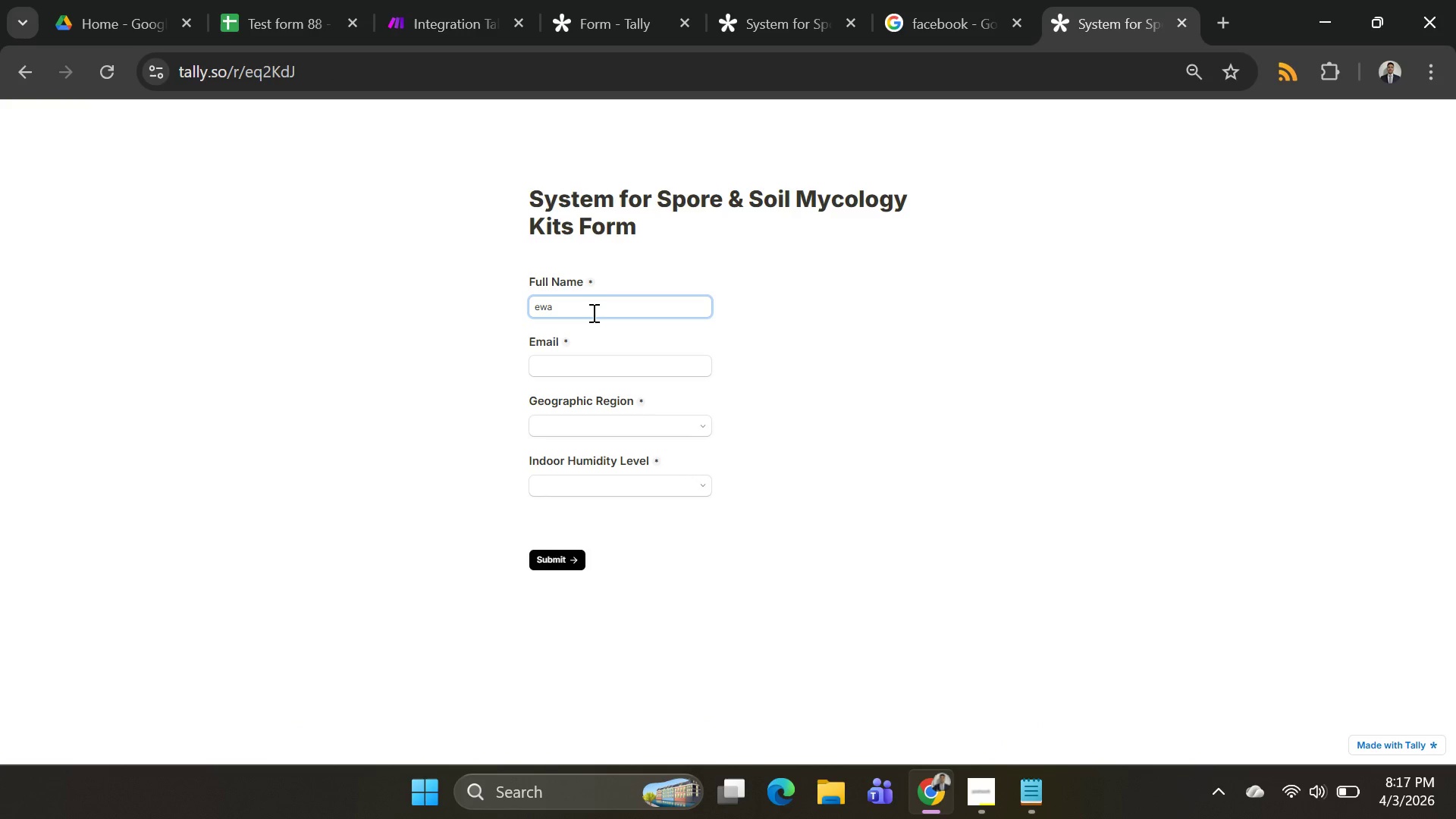 
key(Backspace)
key(Backspace)
key(Backspace)
type(Edwa)
 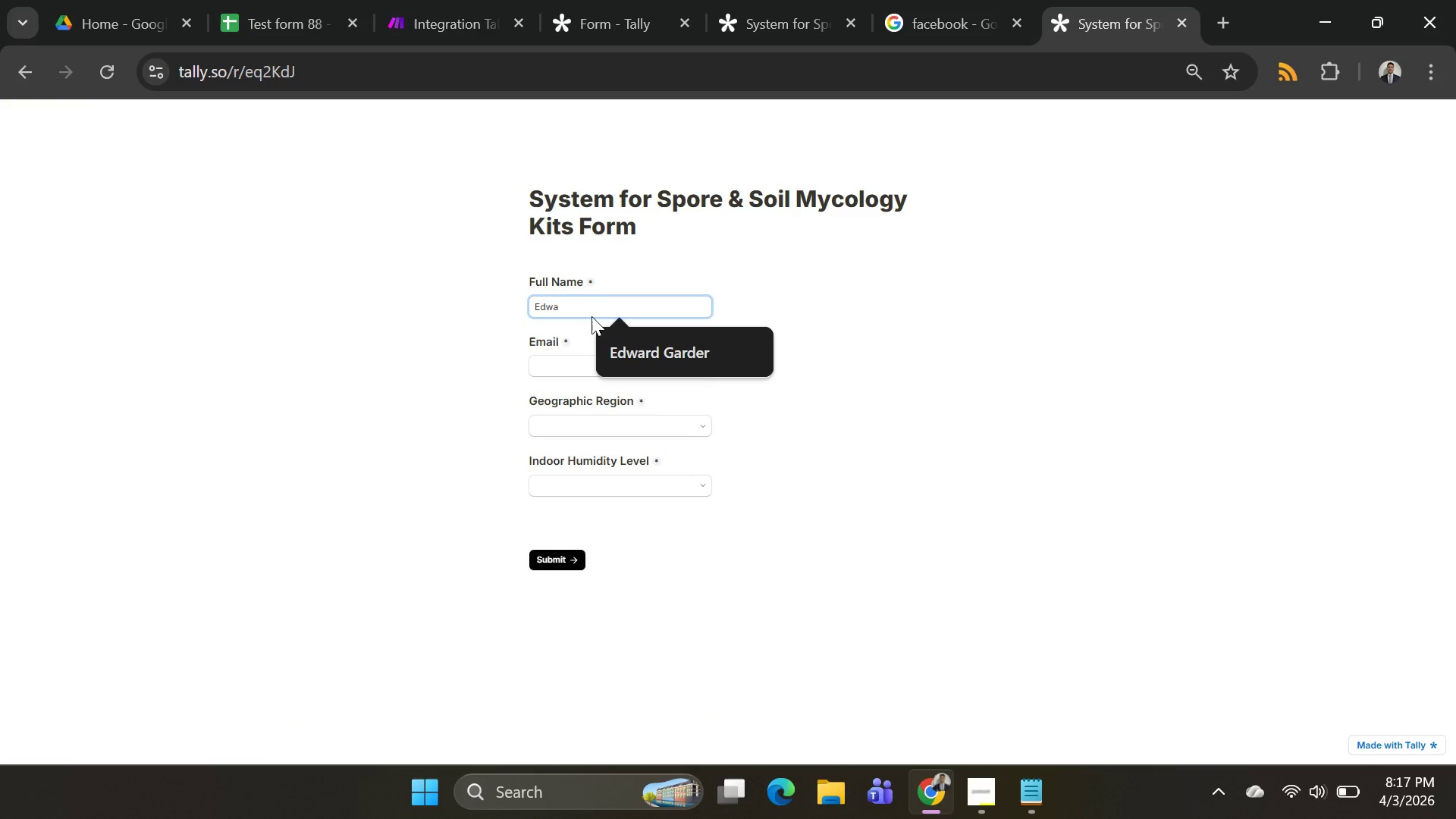 
left_click([698, 362])
 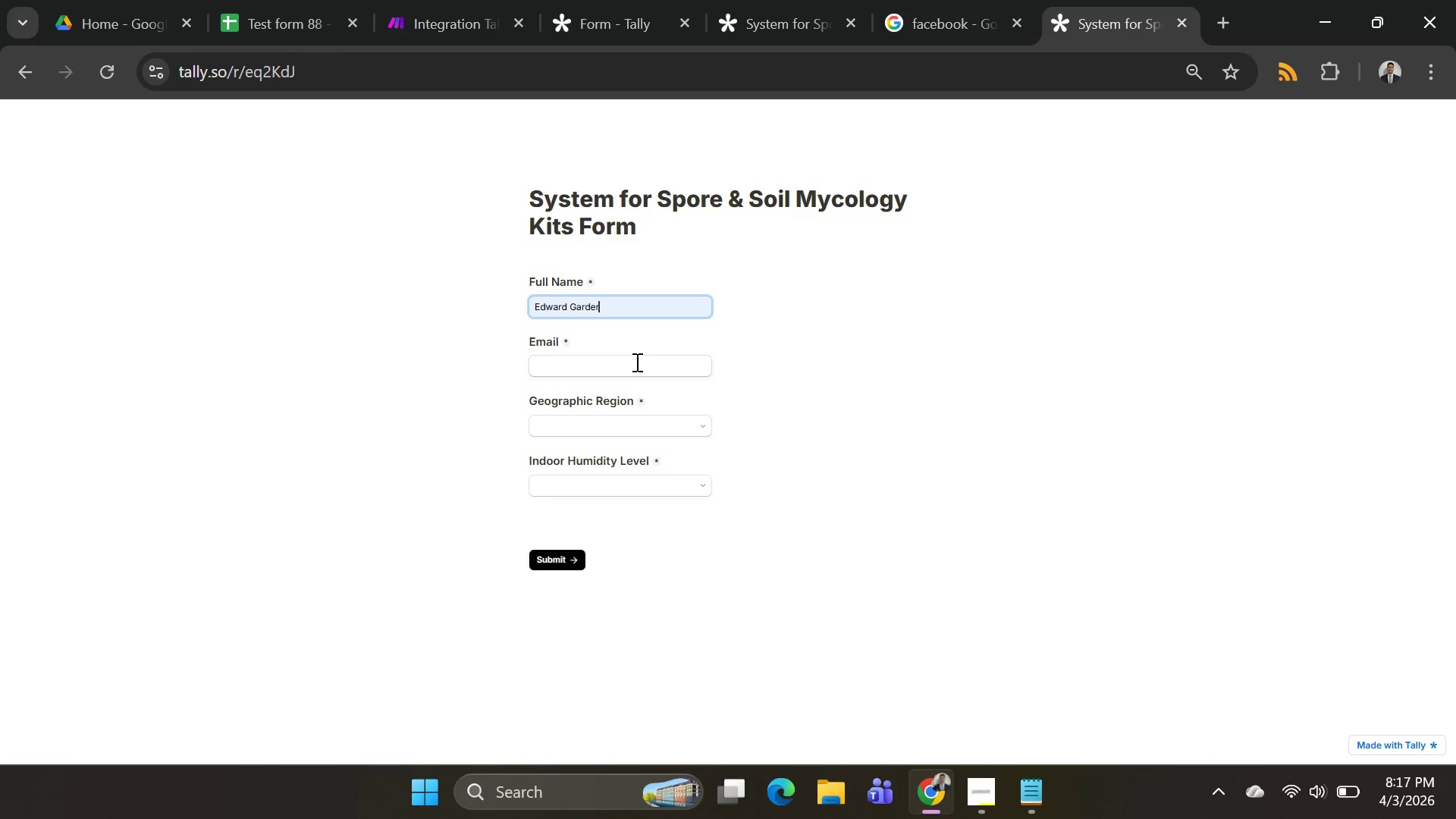 
left_click([635, 362])
 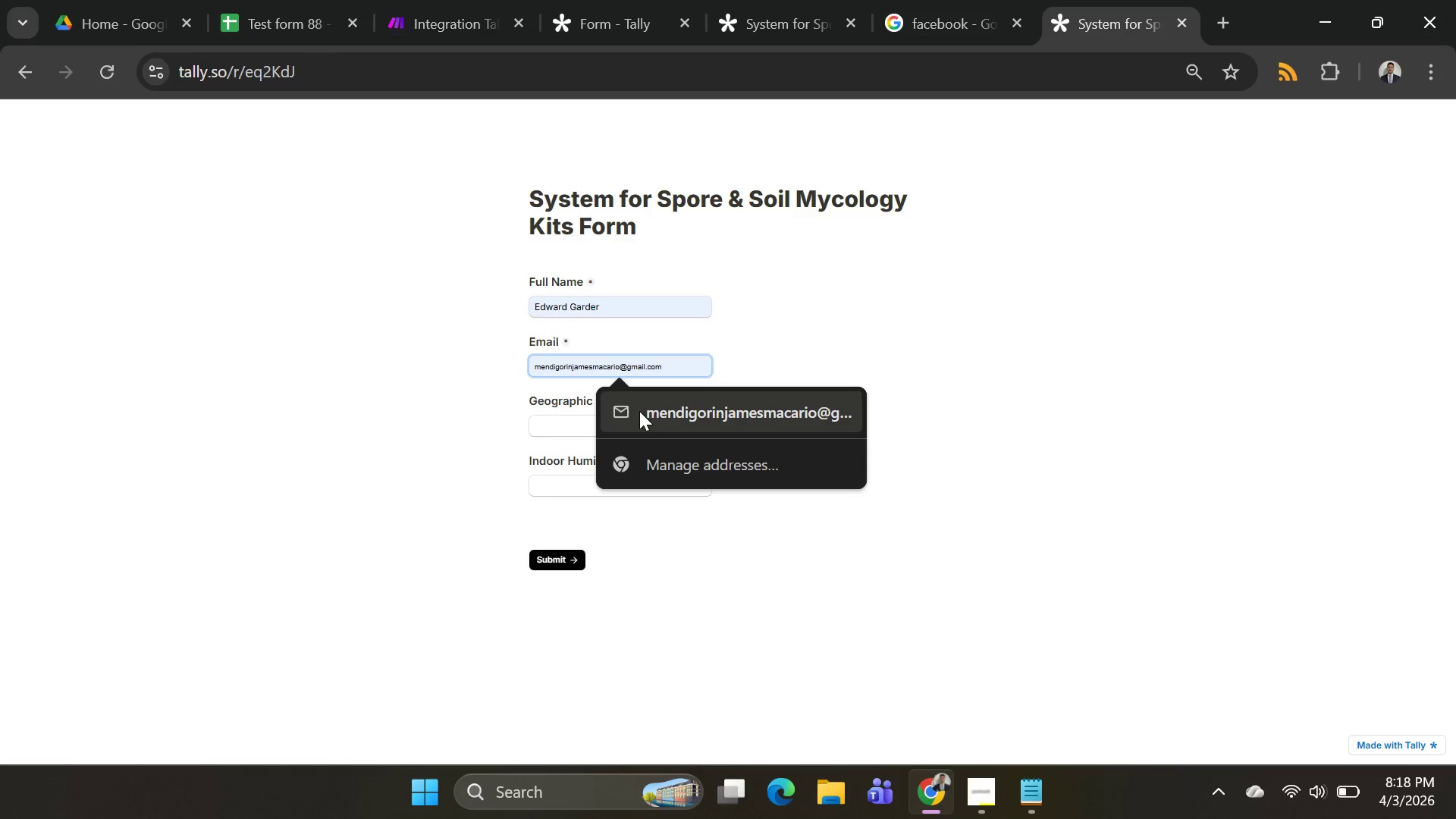 
left_click([641, 411])
 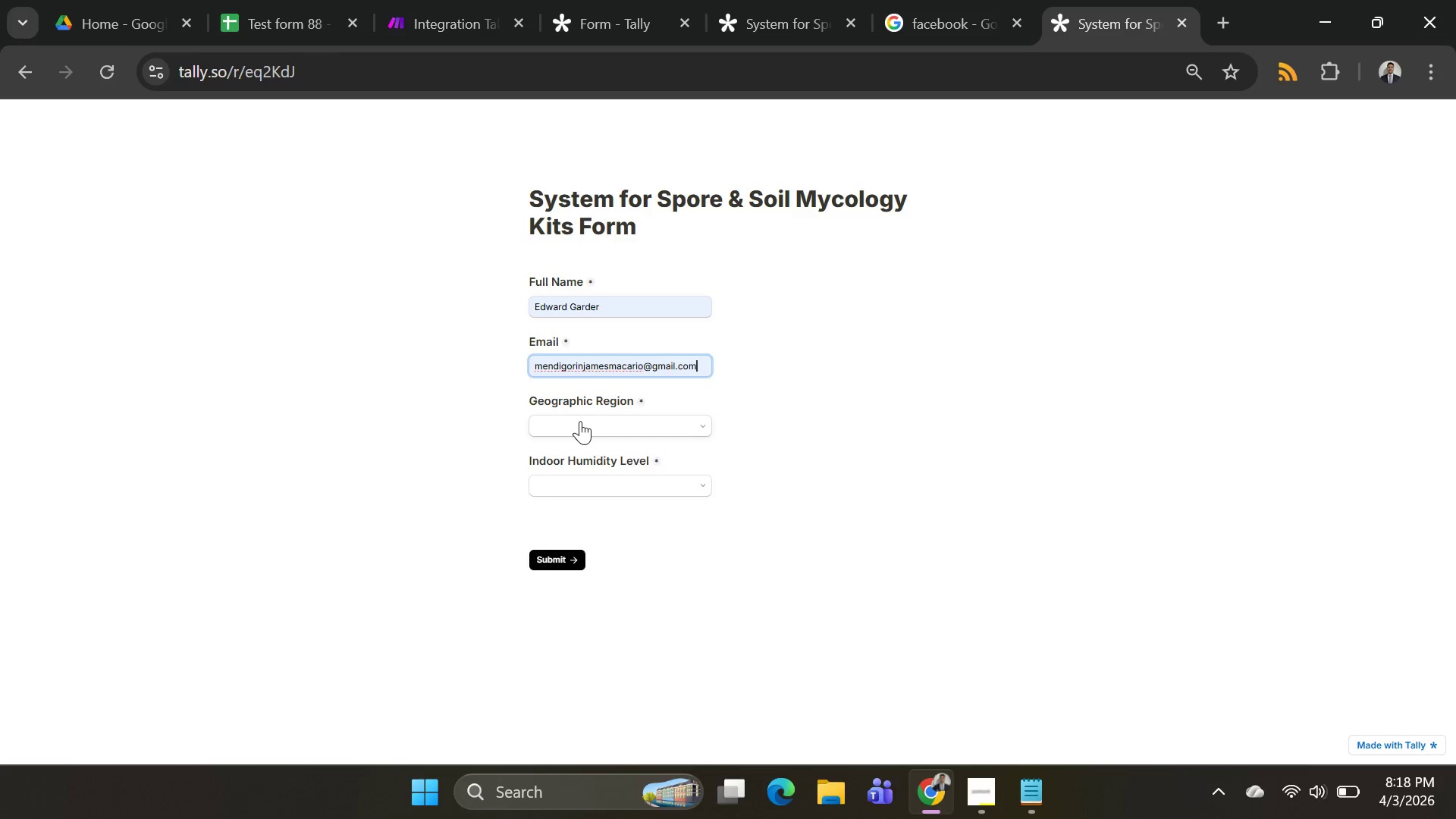 
left_click([580, 421])
 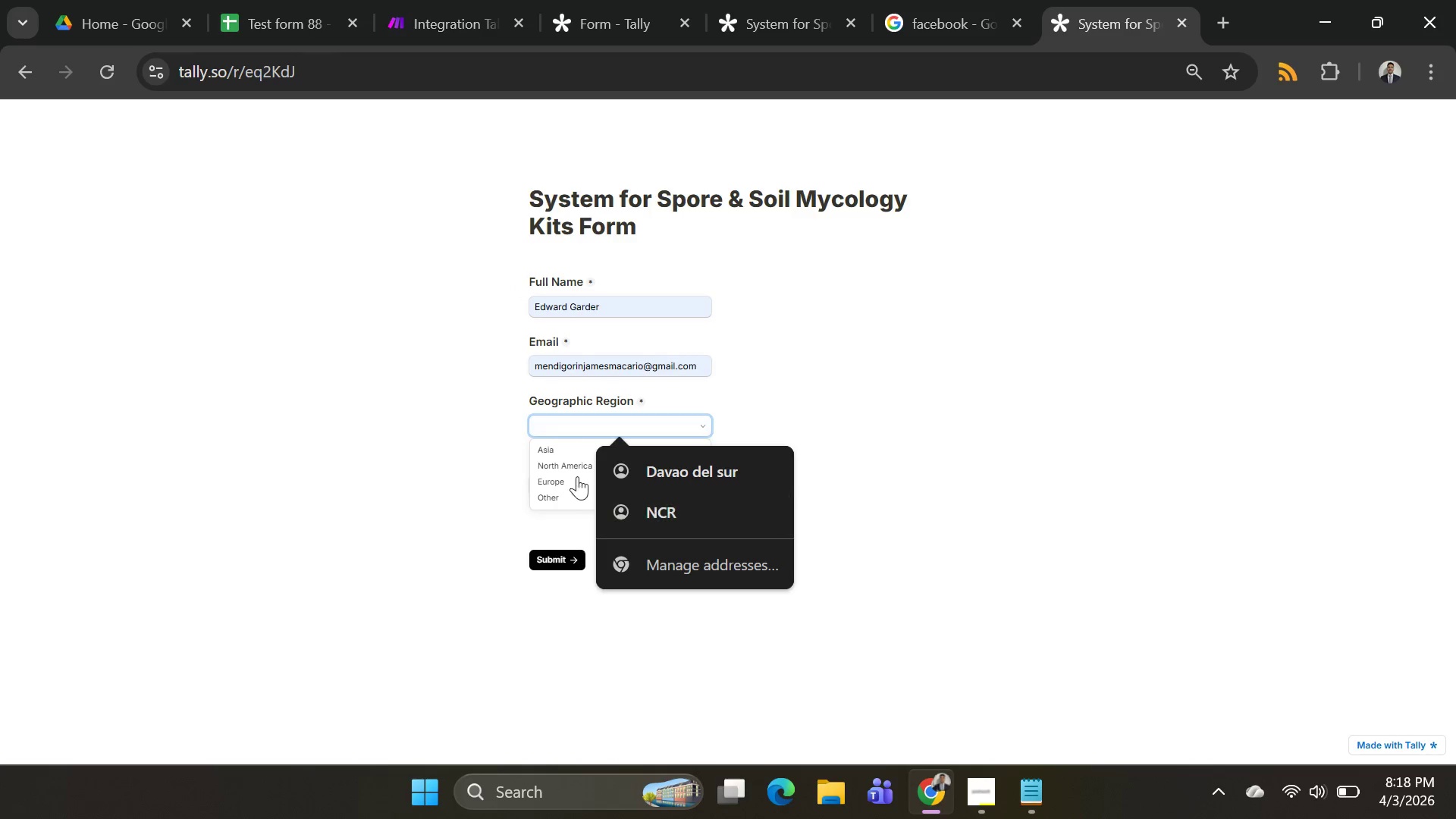 
left_click([554, 446])
 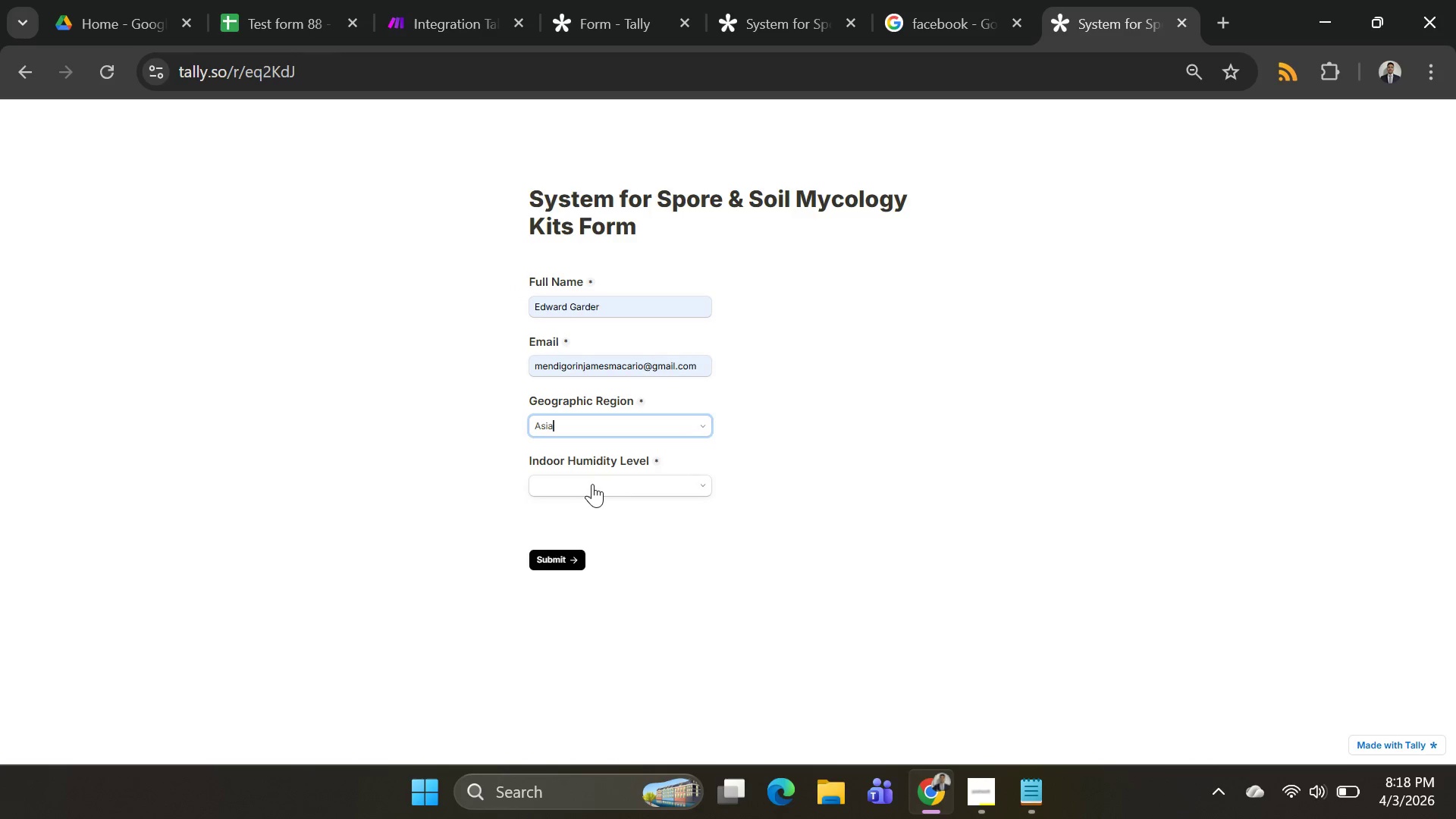 
left_click([593, 485])
 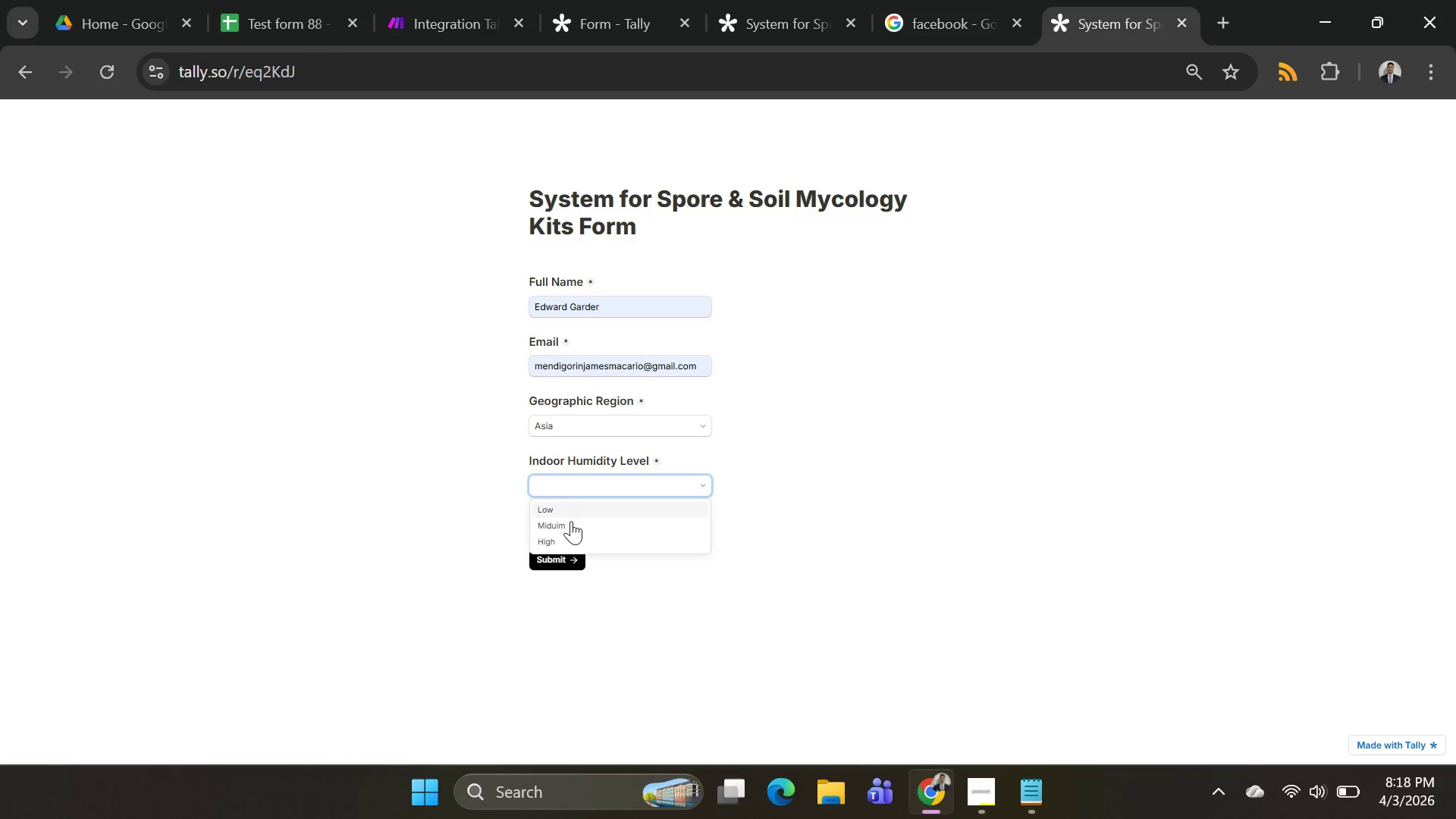 
left_click([571, 521])
 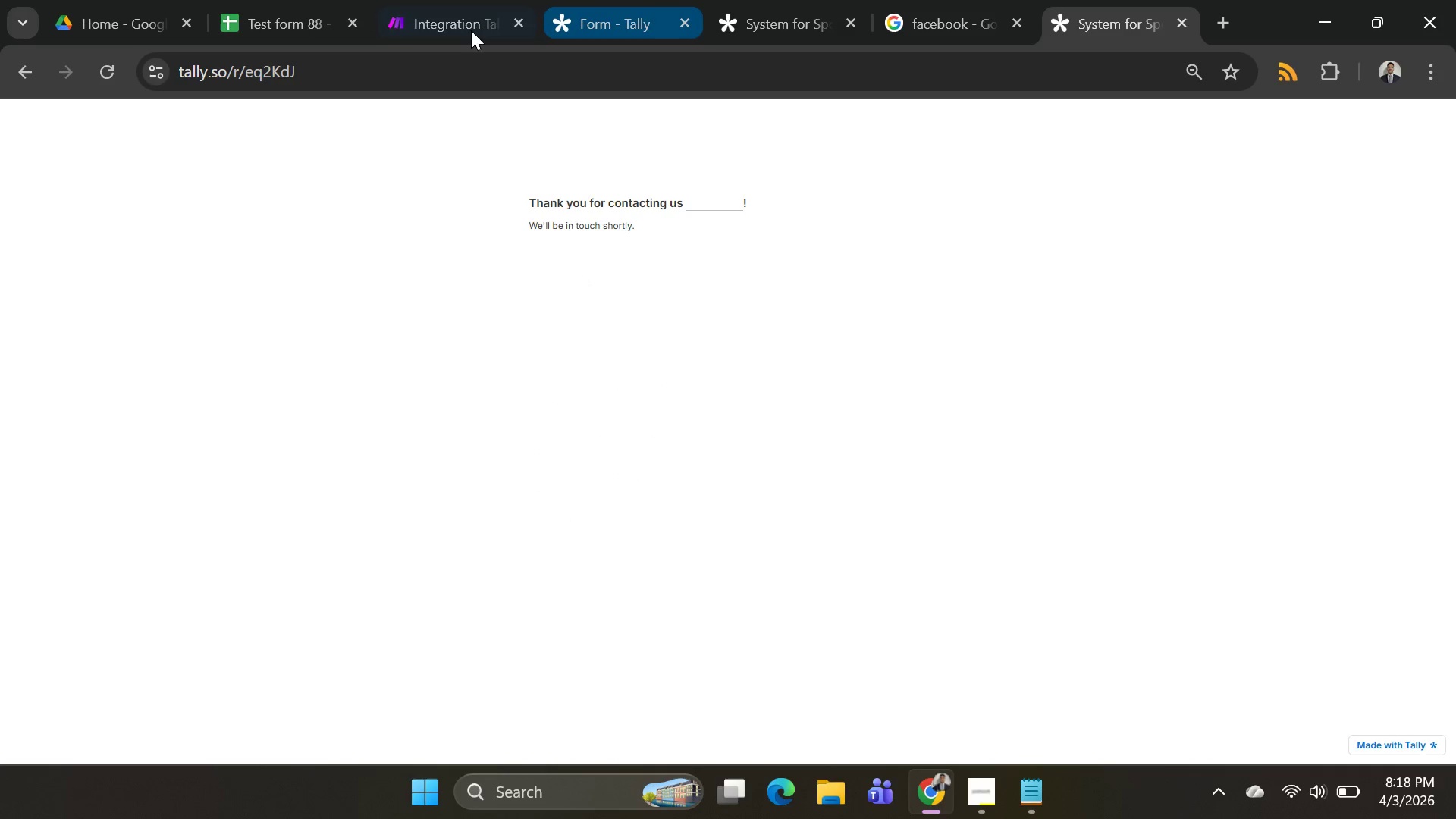 
left_click([461, 24])
 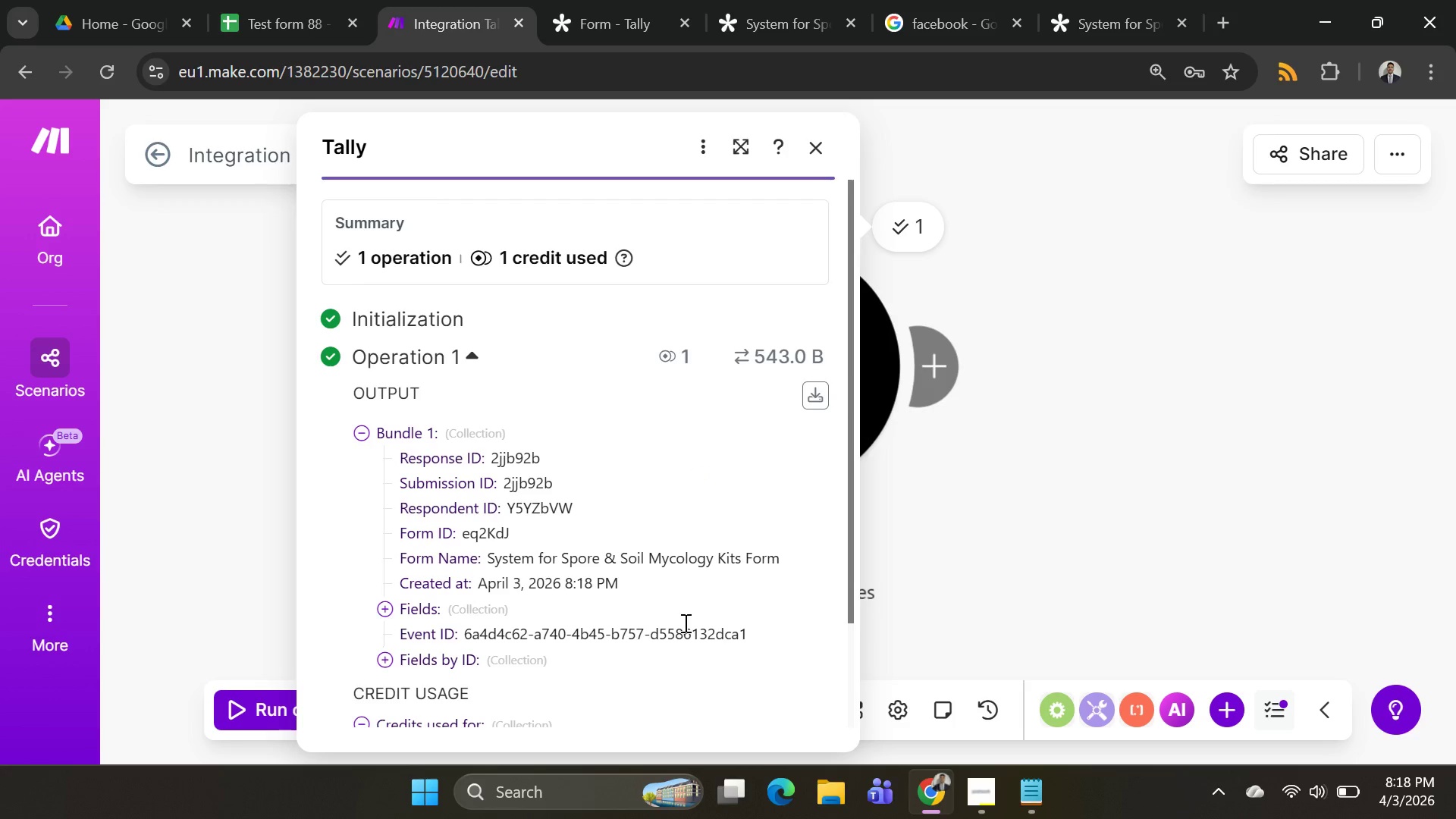 
scroll: coordinate [595, 535], scroll_direction: down, amount: 4.0
 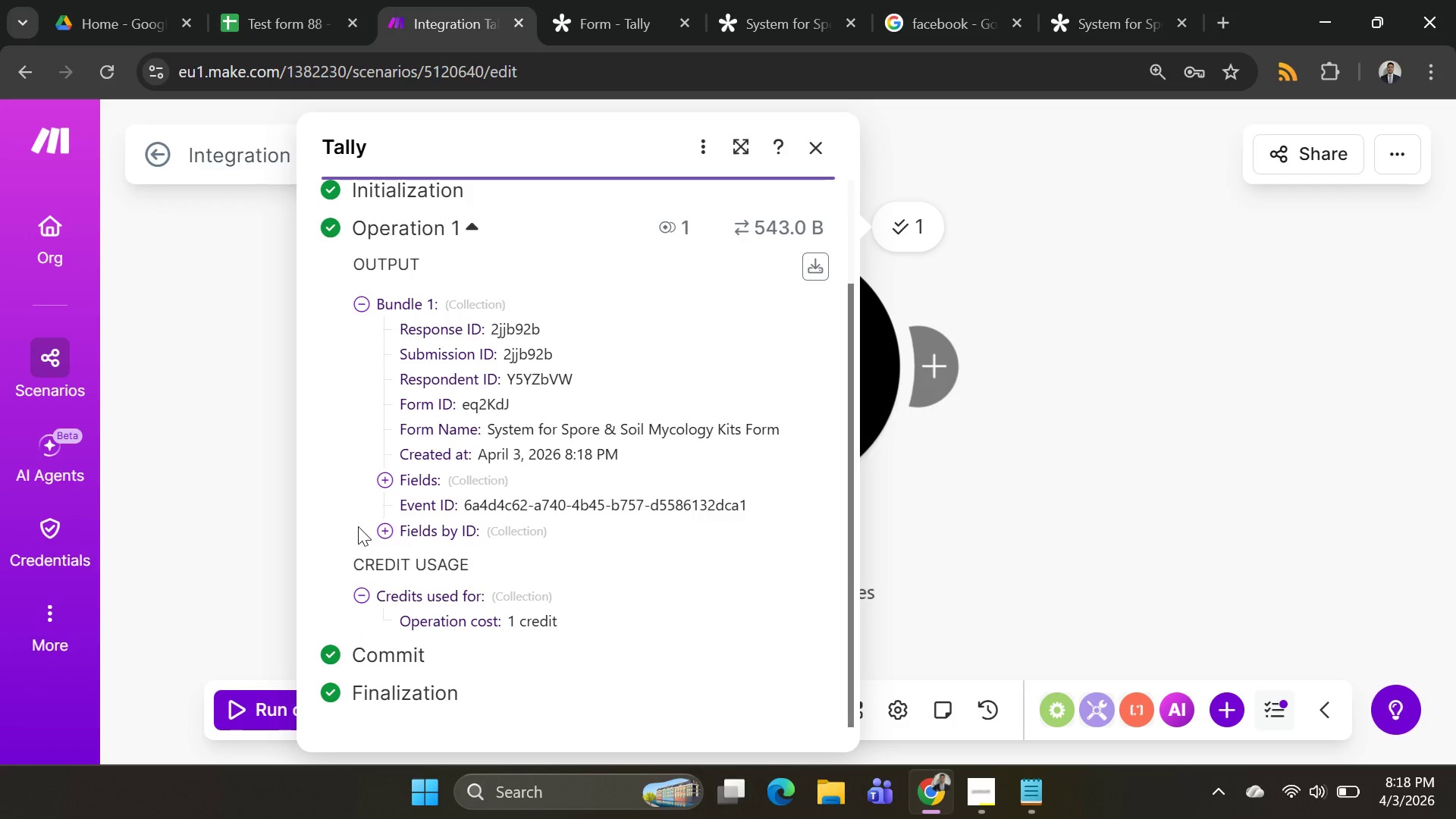 
left_click([362, 526])
 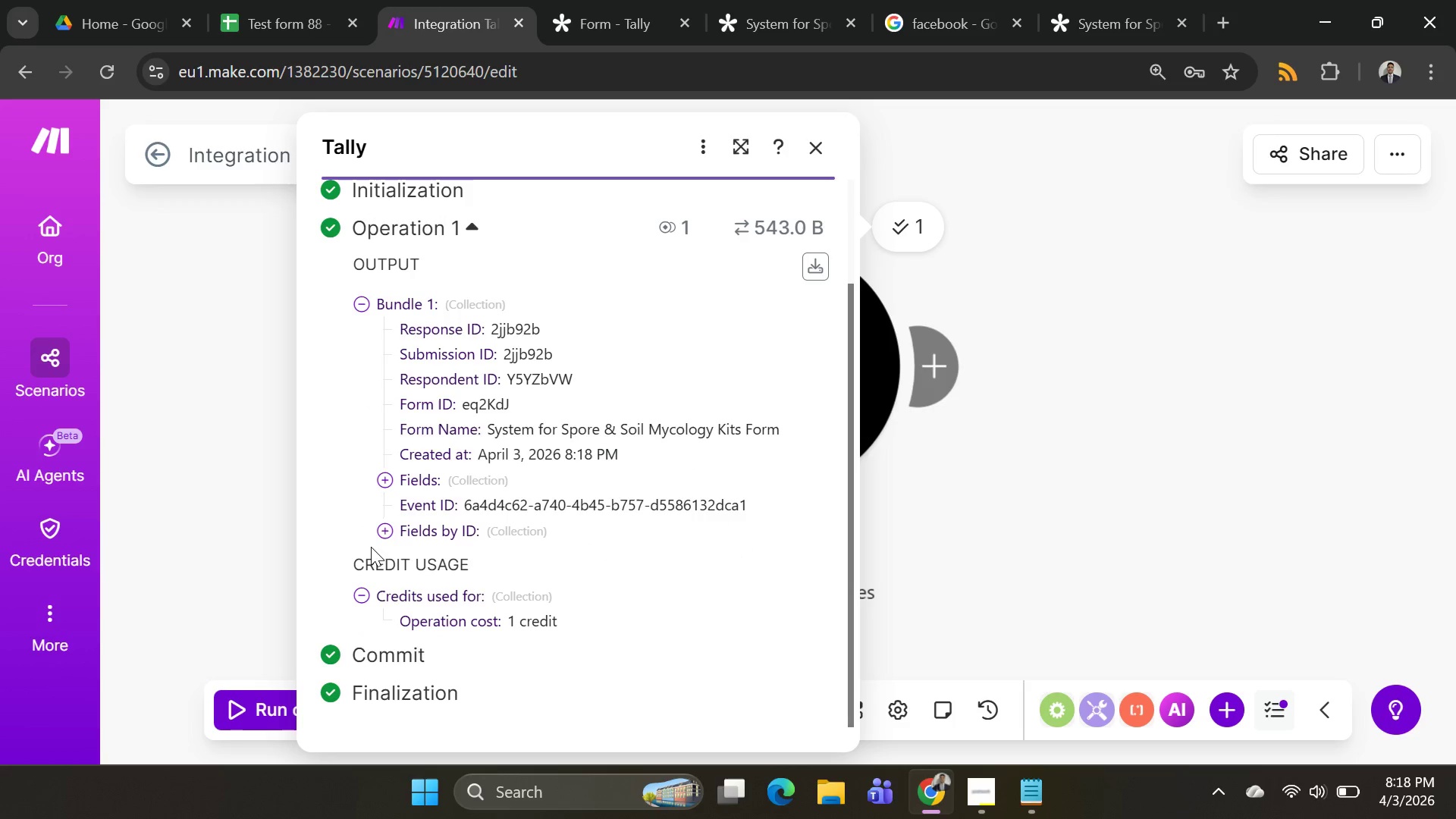 
left_click([393, 541])
 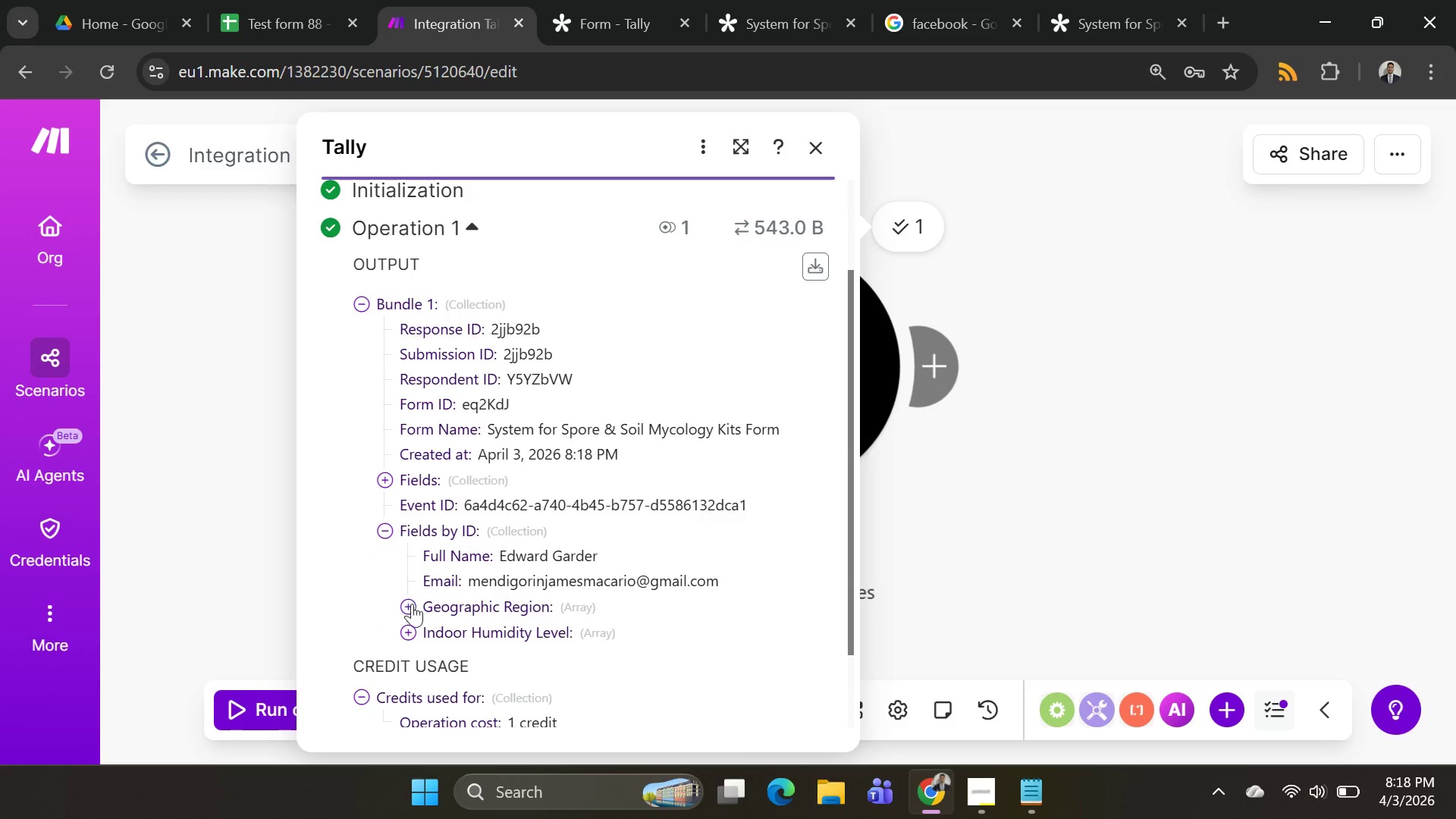 
scroll: coordinate [494, 596], scroll_direction: down, amount: 2.0
 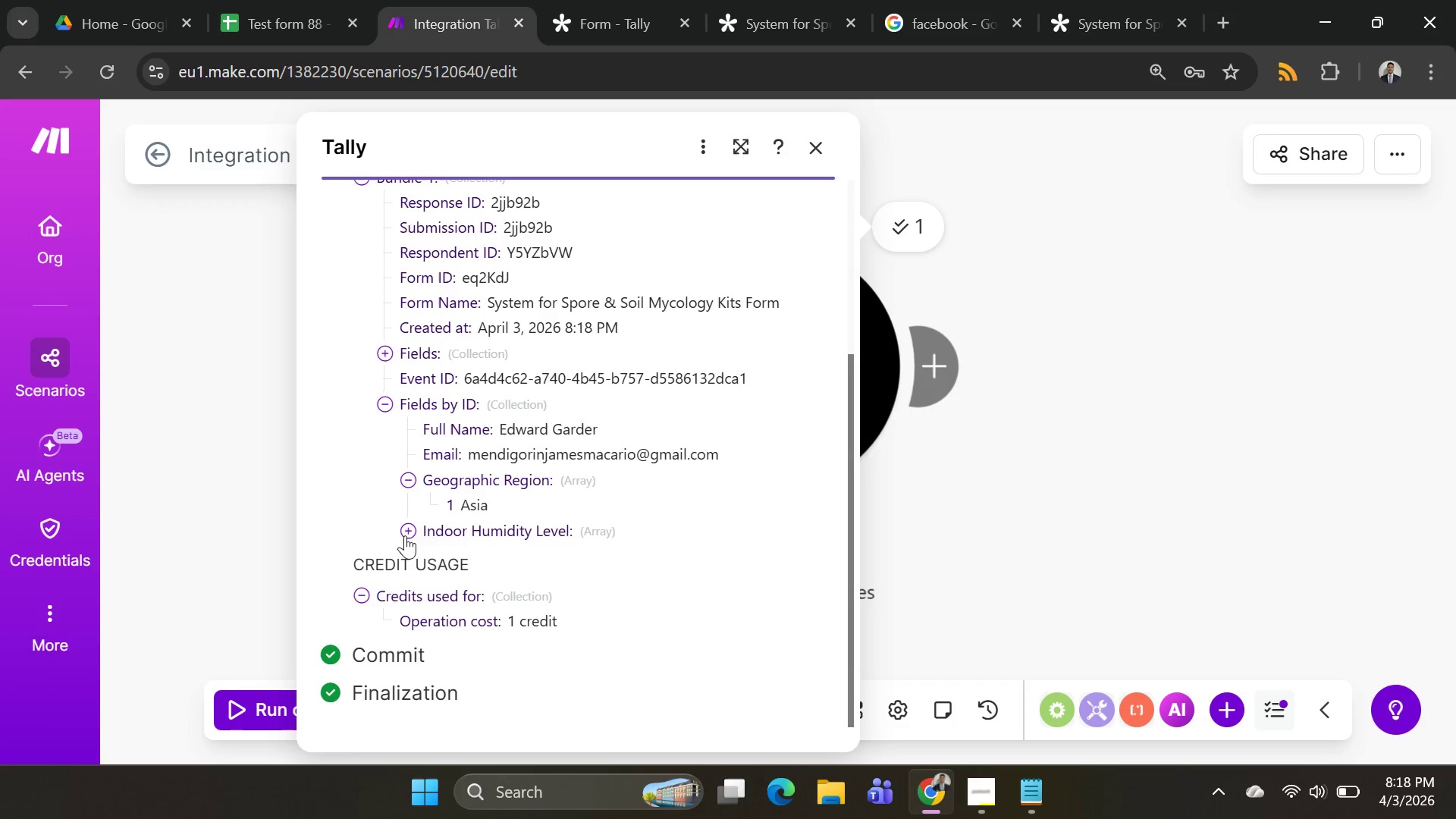 
left_click([406, 534])
 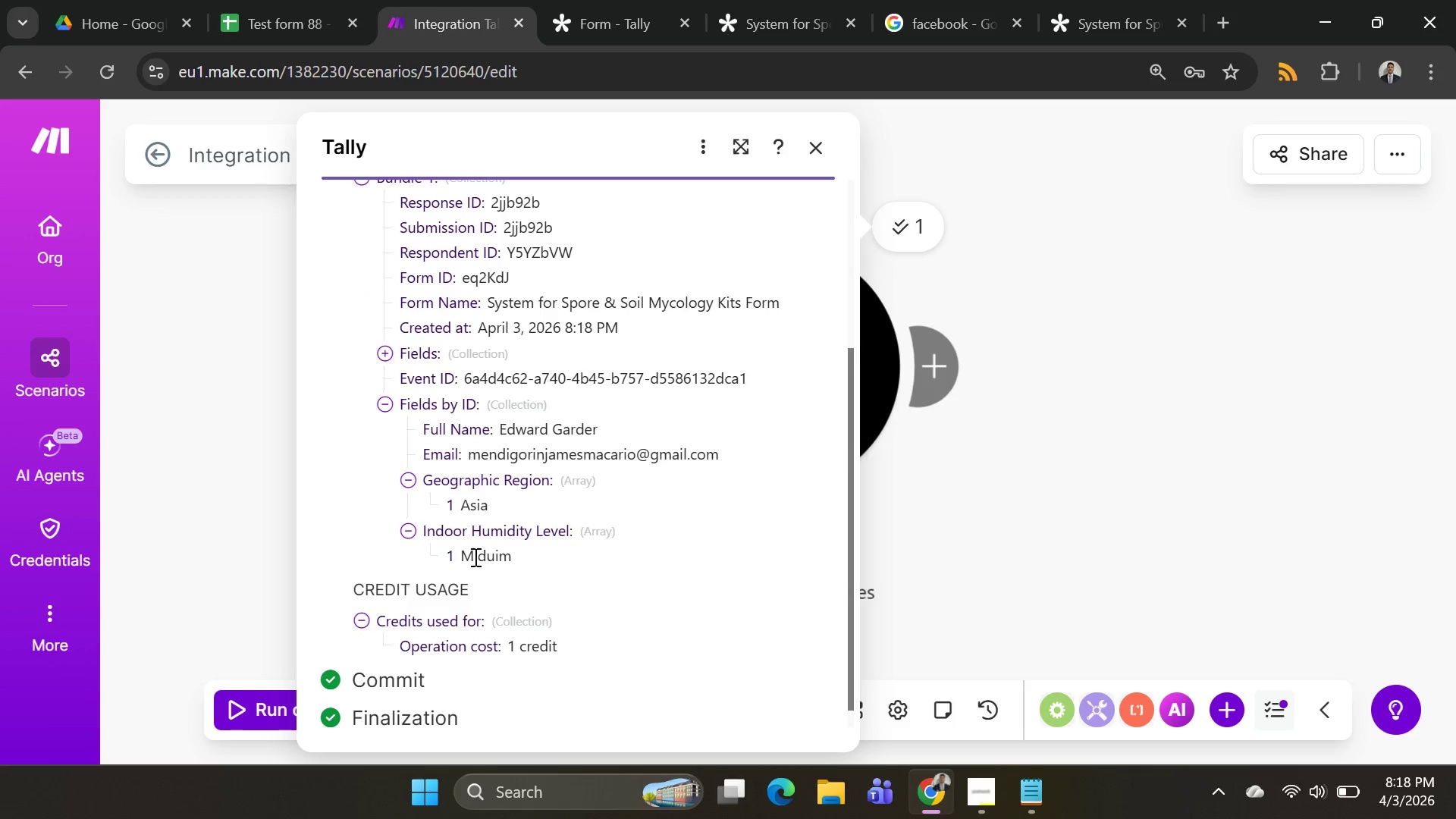 
scroll: coordinate [476, 563], scroll_direction: down, amount: 1.0
 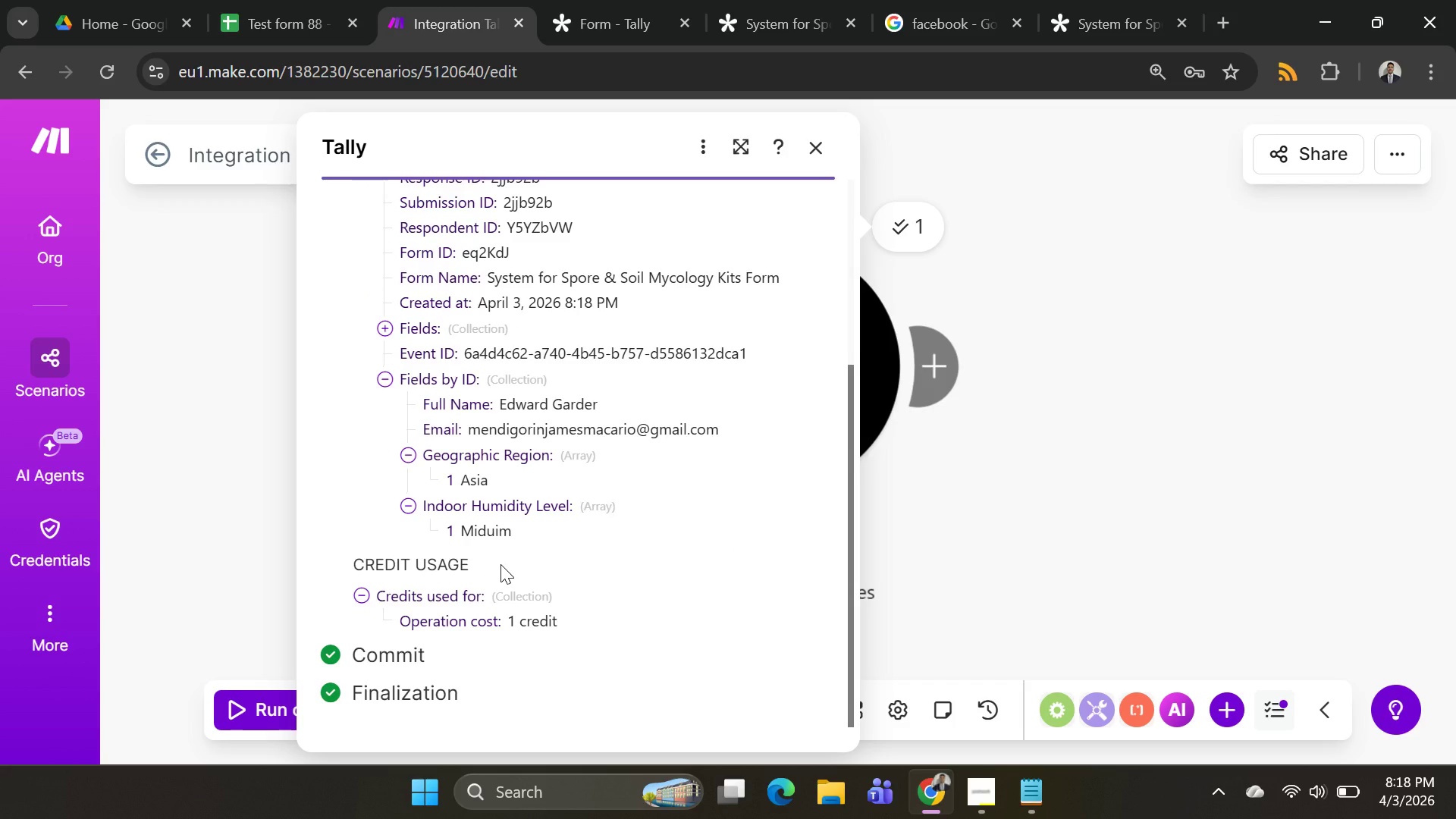 
scroll: coordinate [500, 564], scroll_direction: none, amount: 0.0
 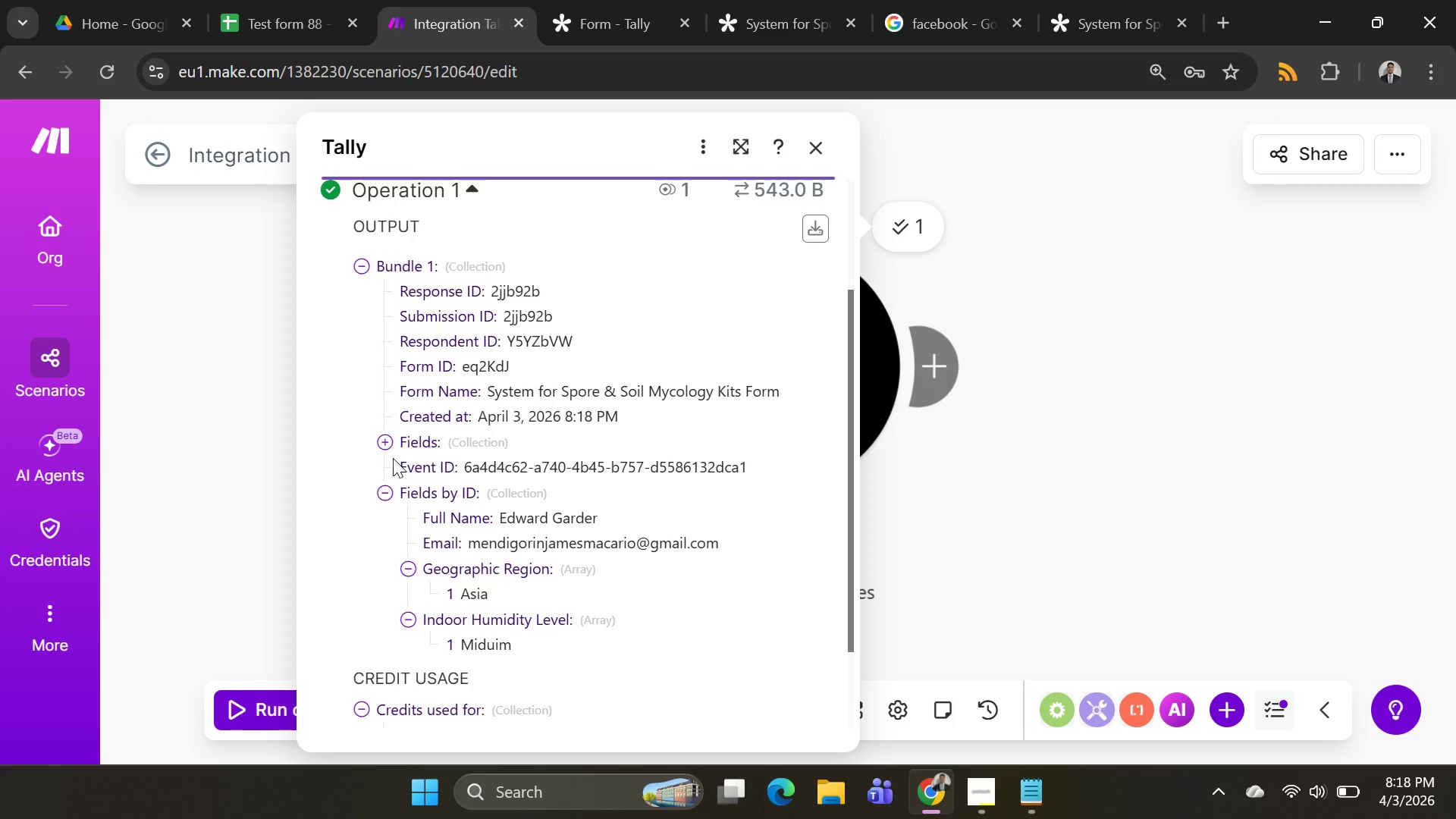 
left_click([388, 442])
 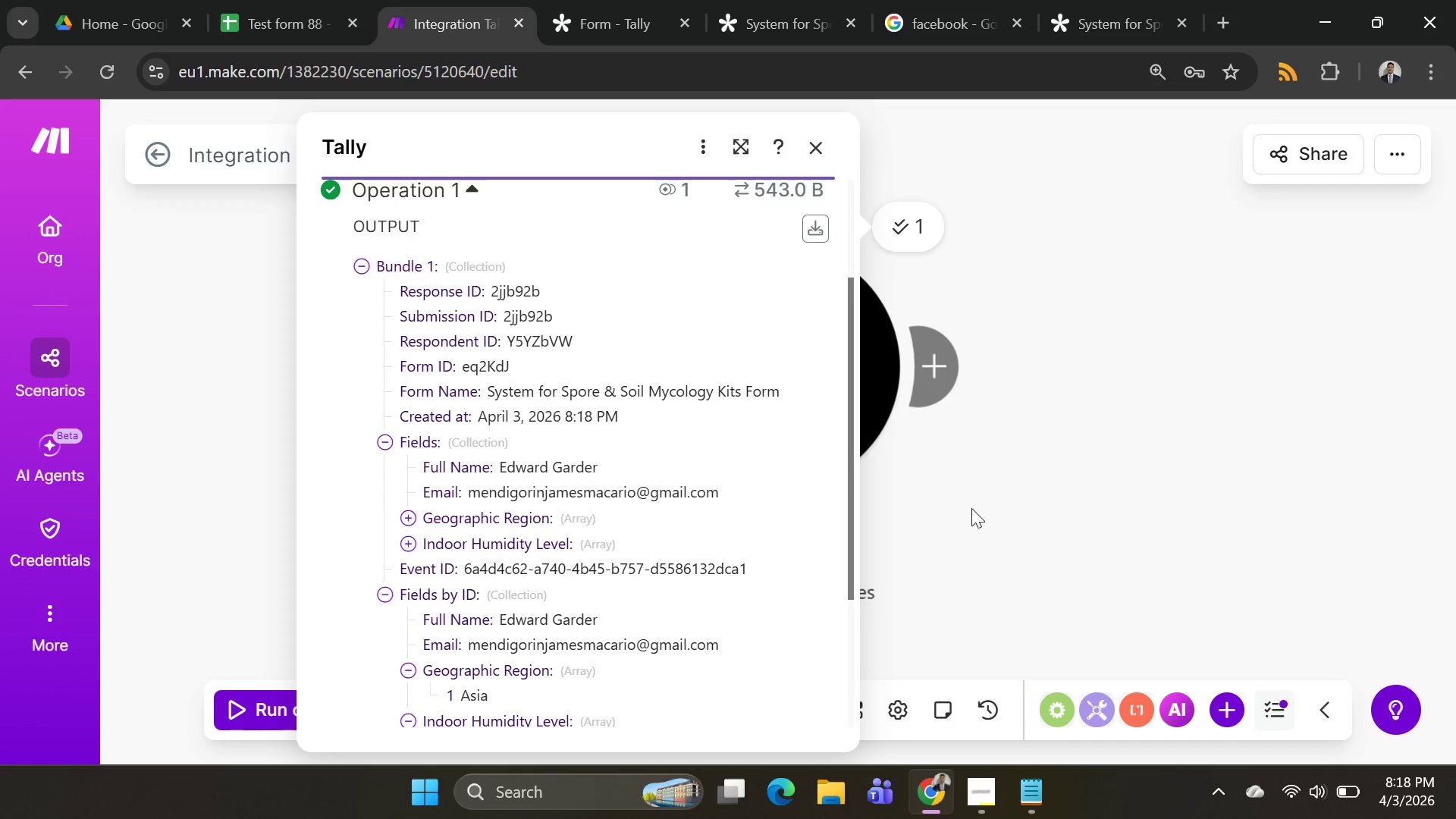 
left_click([1087, 489])
 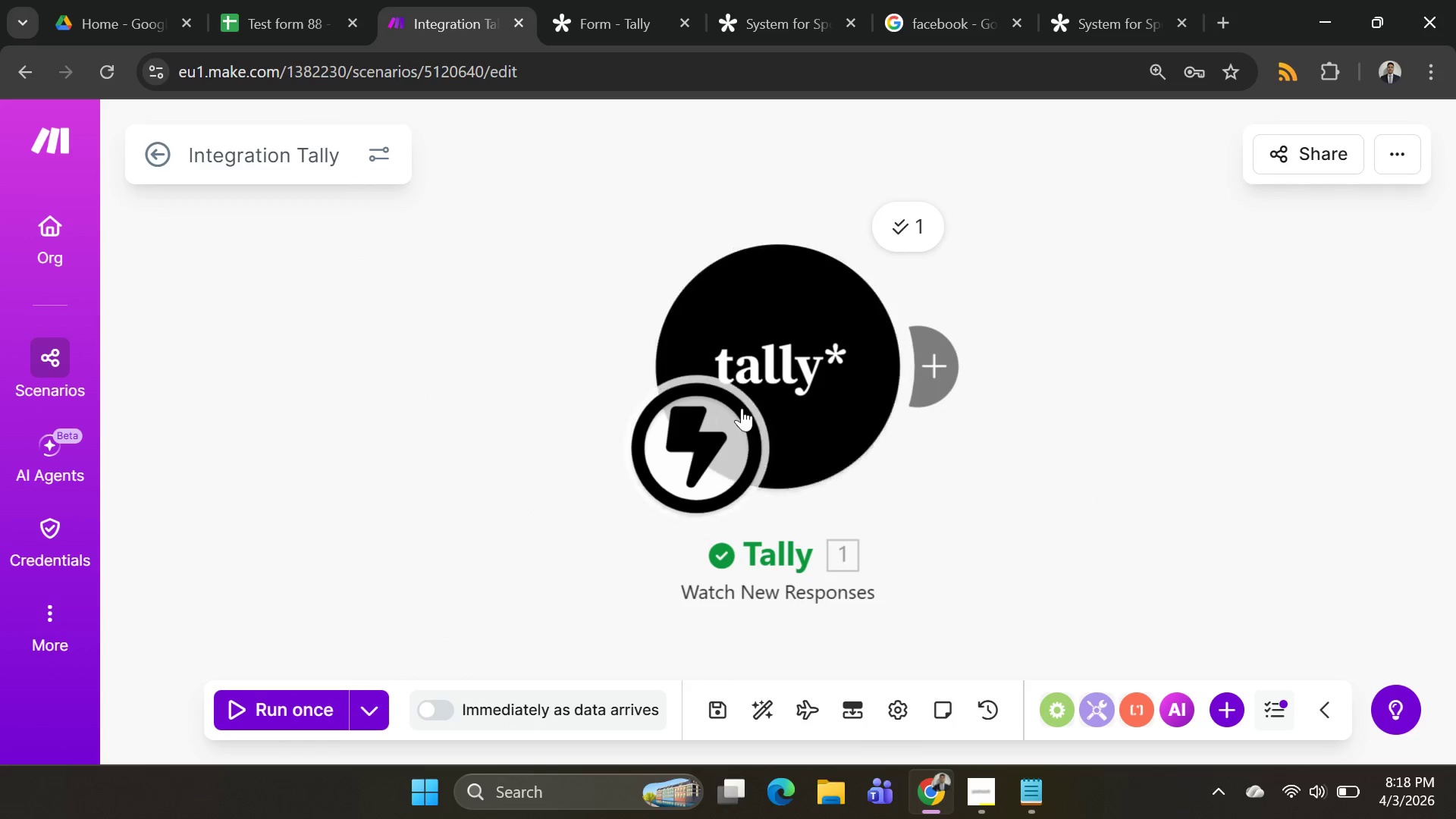 
left_click_drag(start_coordinate=[770, 376], to_coordinate=[367, 354])
 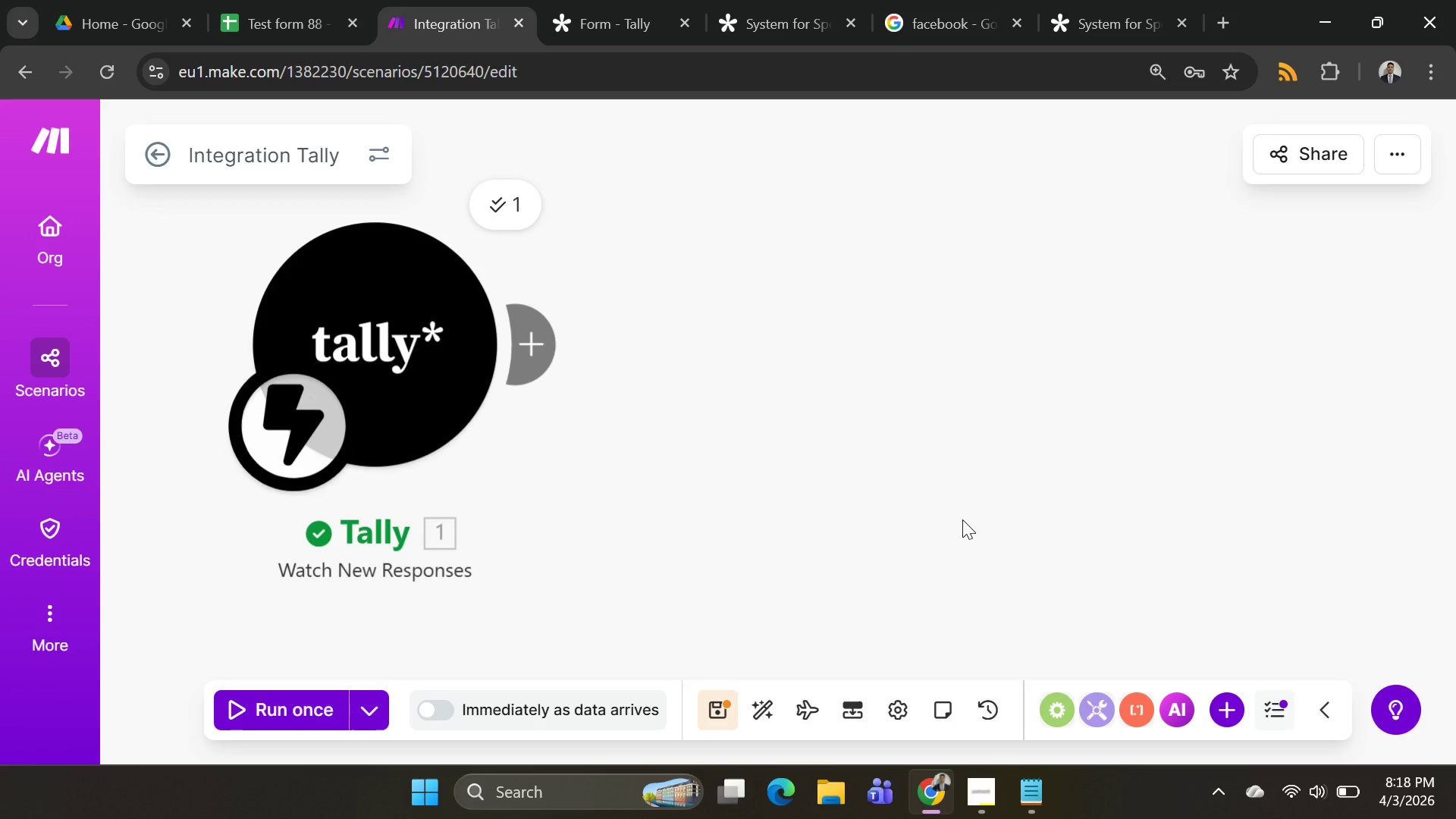 
wait(16.39)
 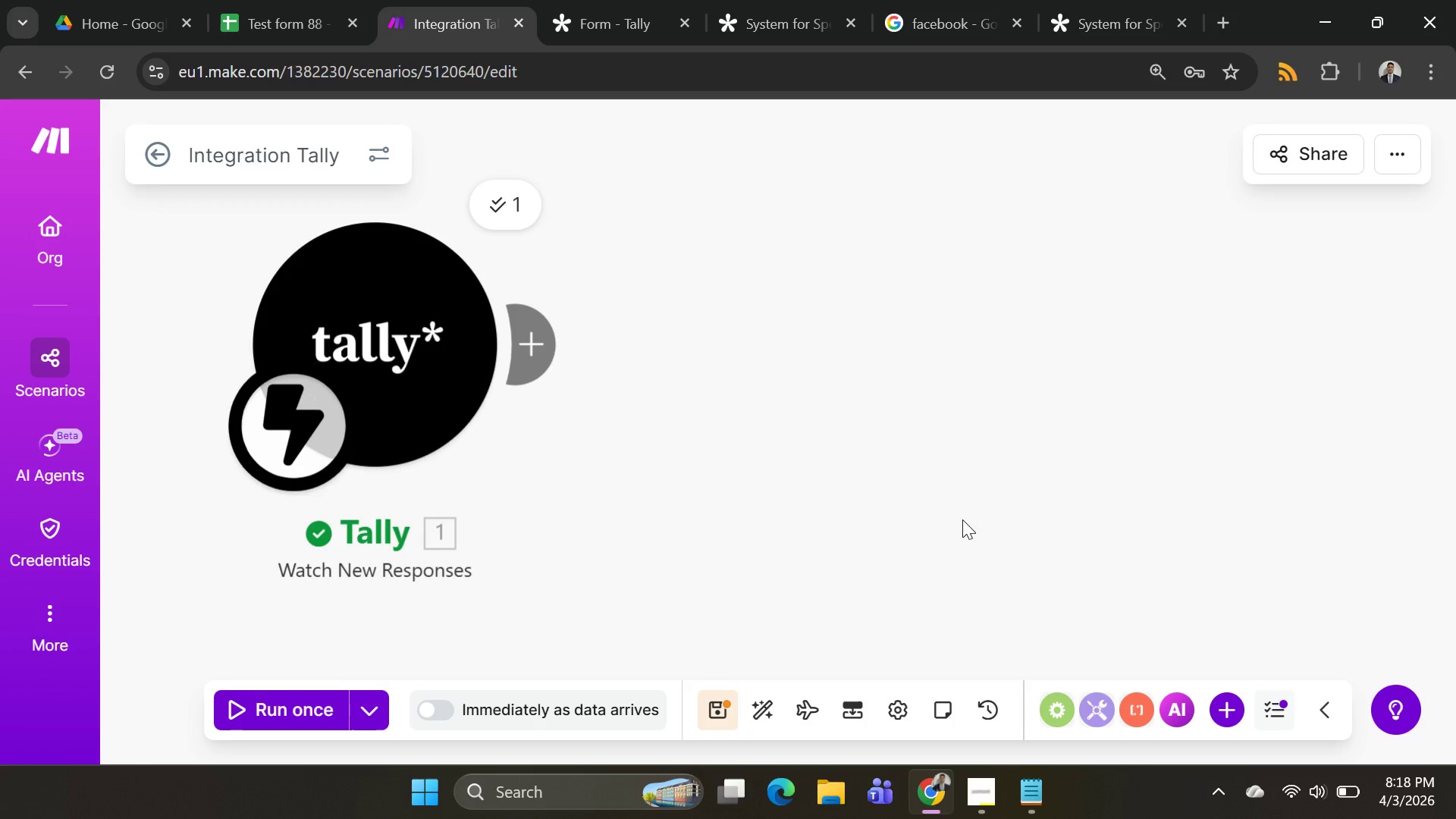 
left_click([538, 345])
 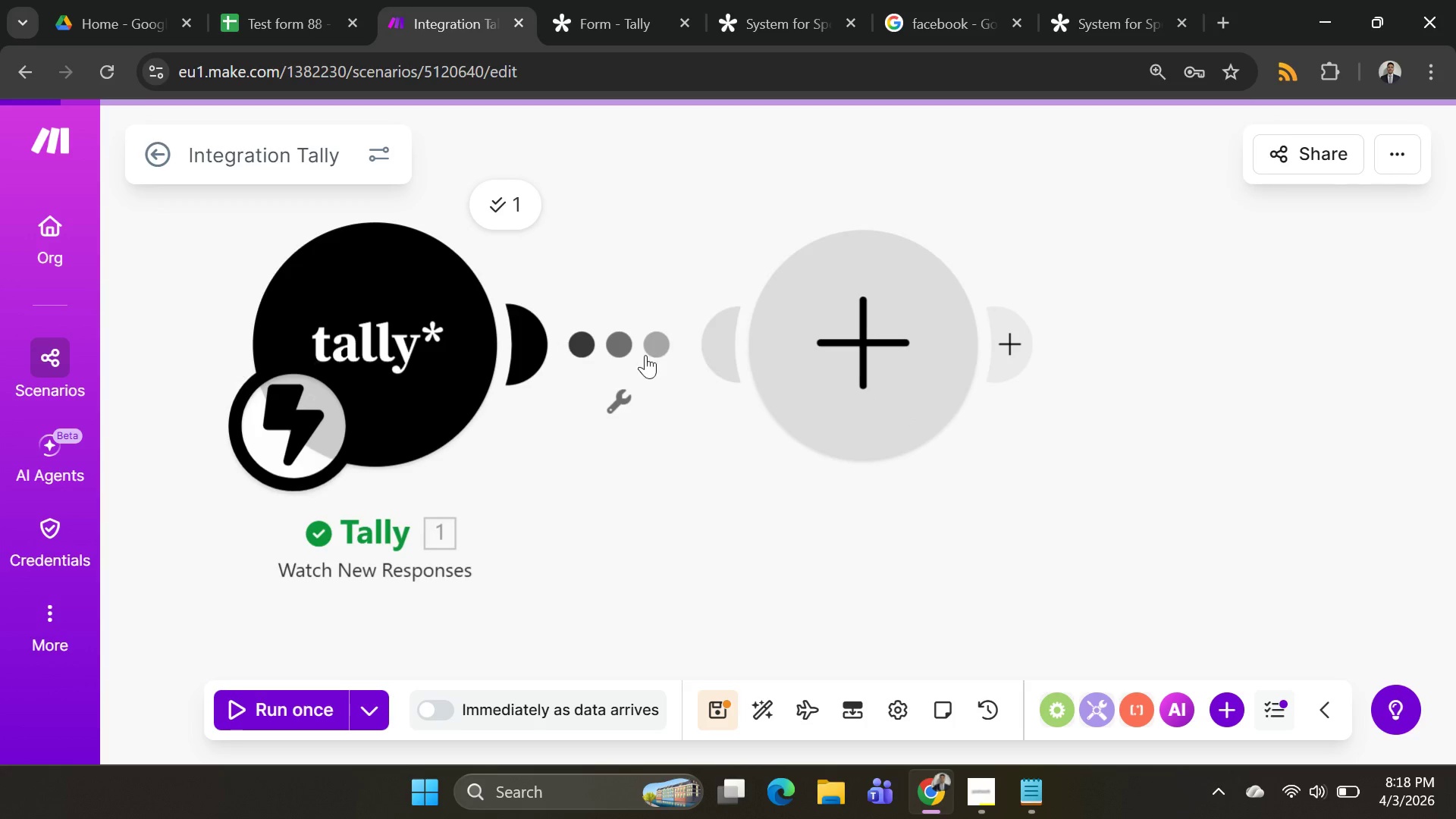 
mouse_move([696, 378])
 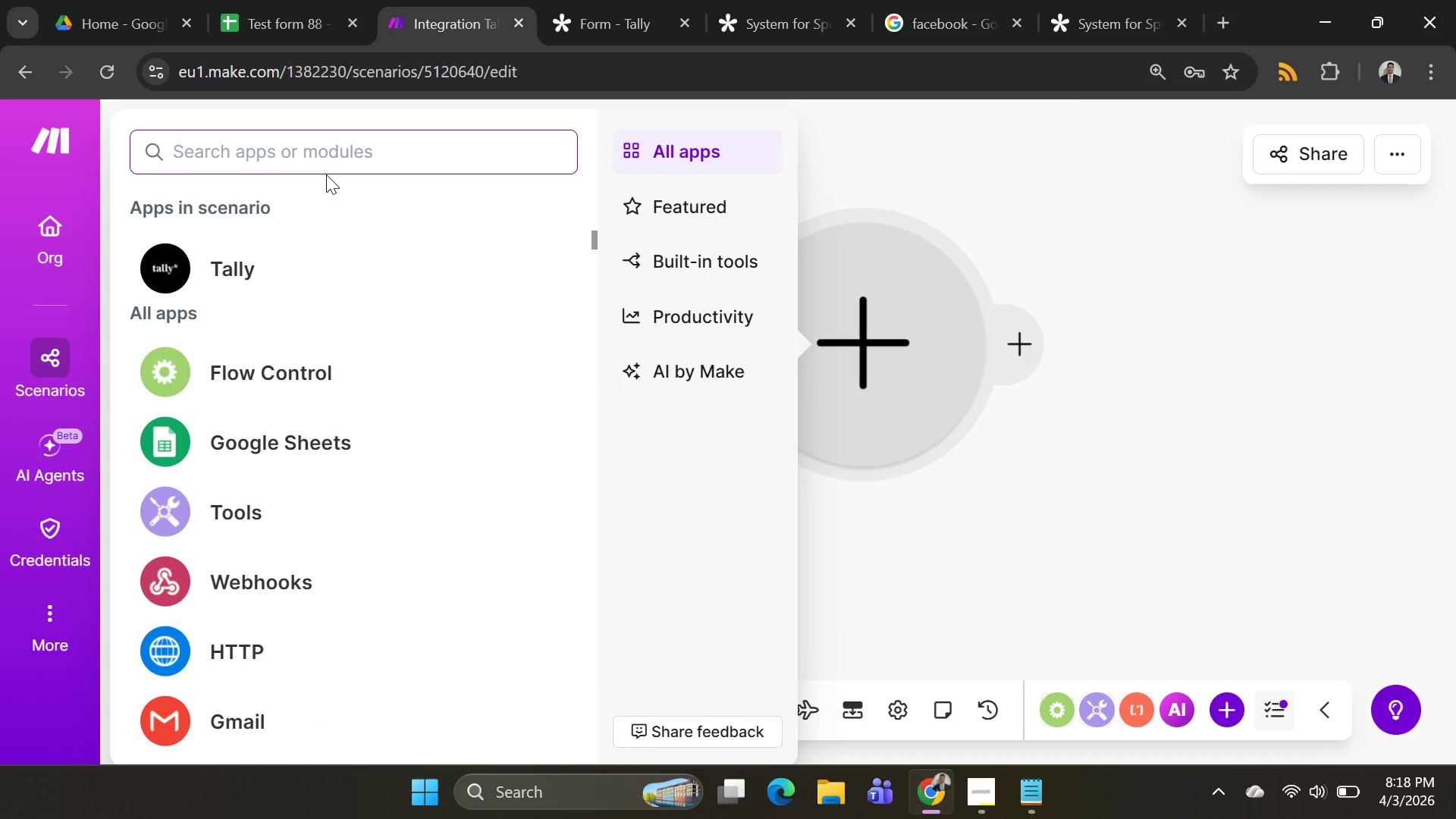 
type(set va)
 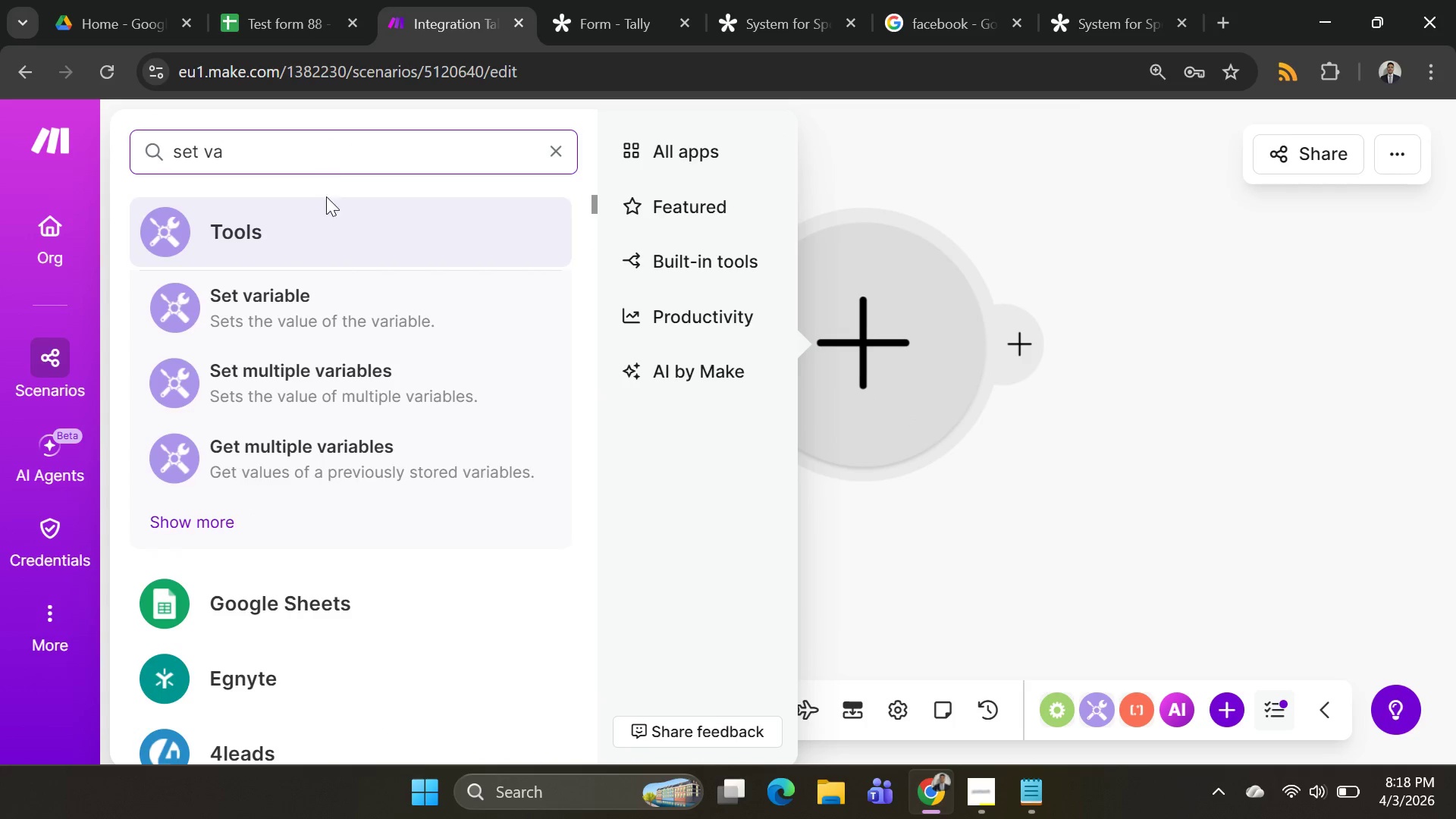 
left_click([325, 297])
 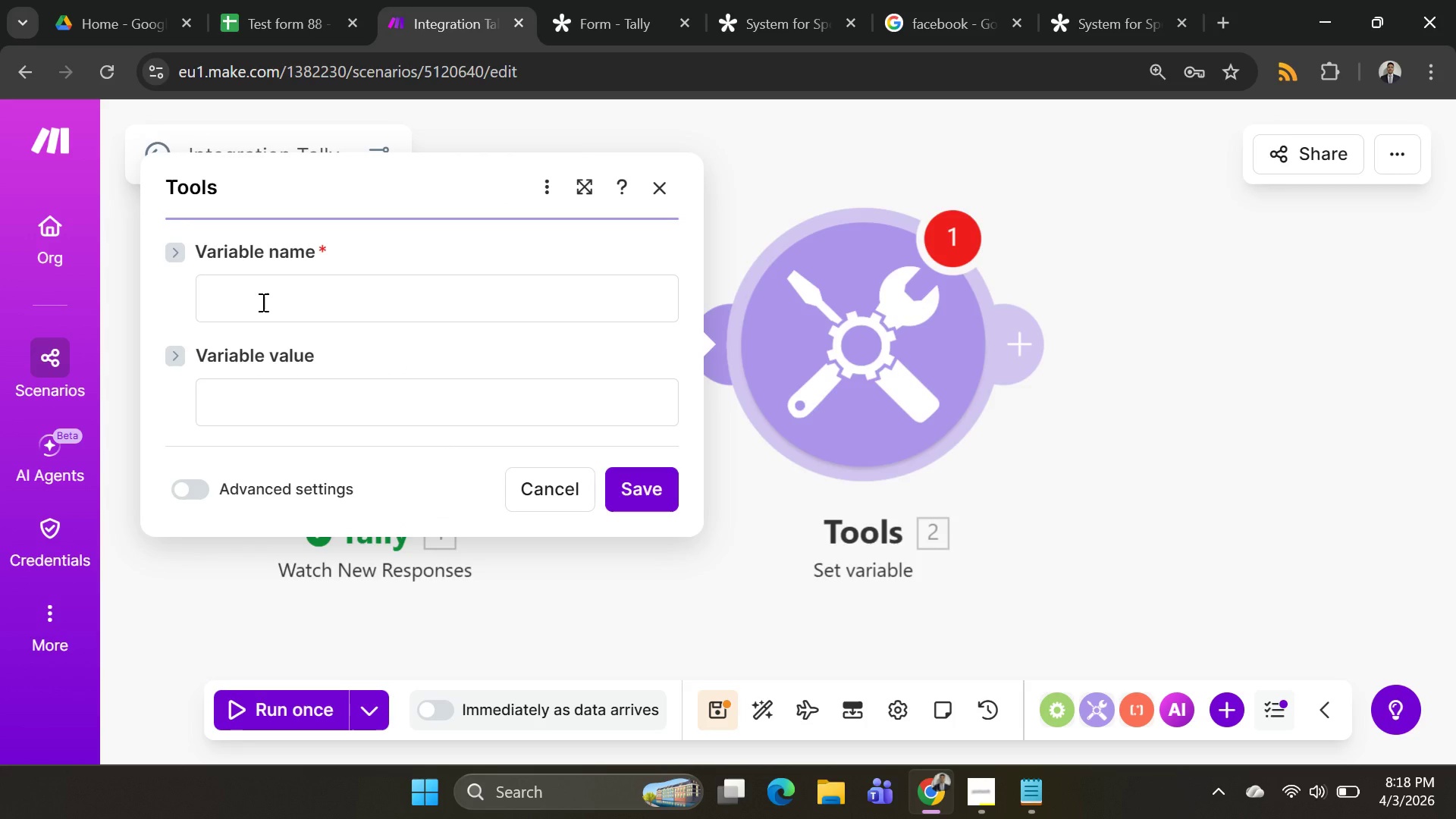 
wait(5.62)
 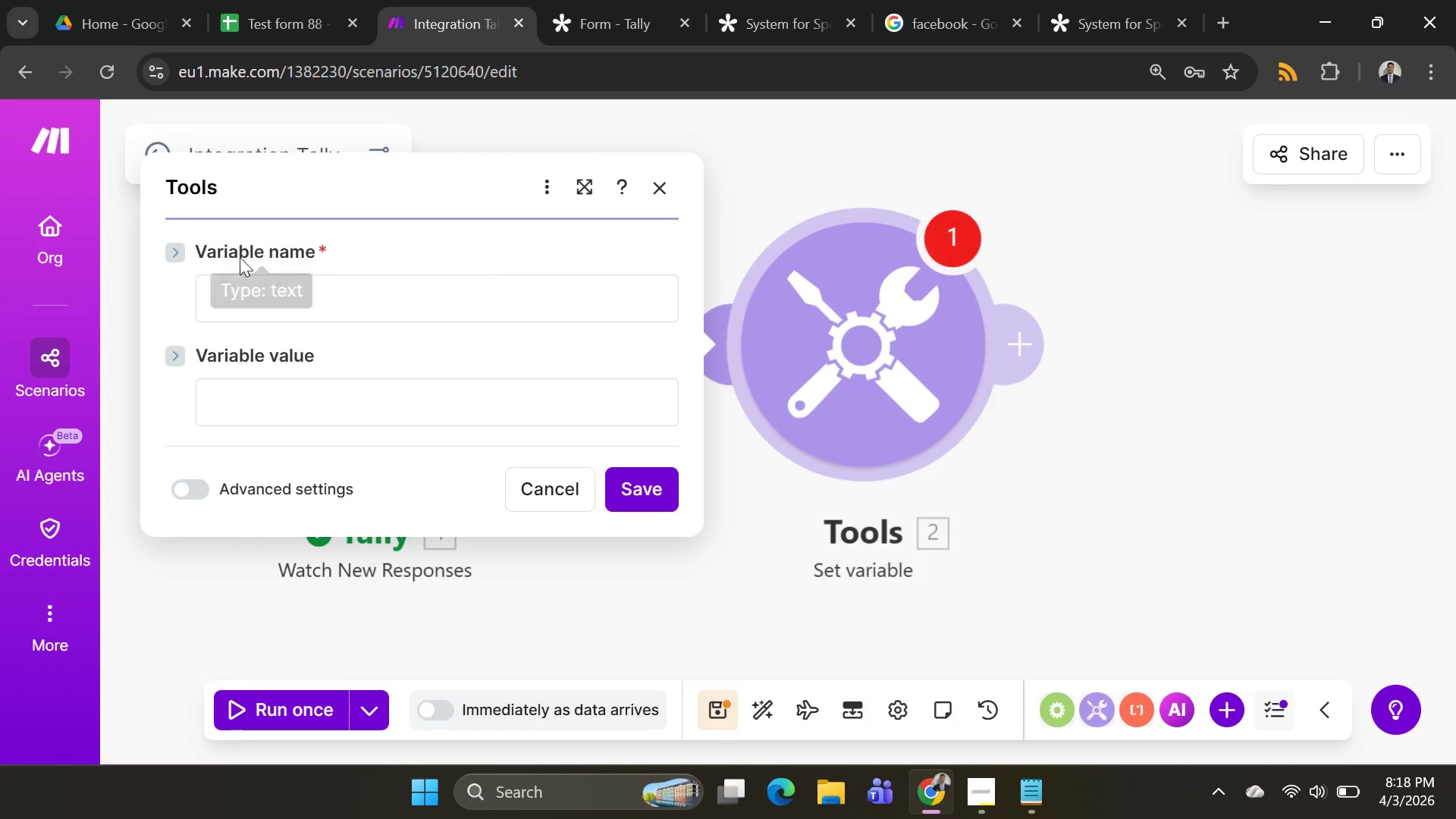 
left_click([262, 302])
 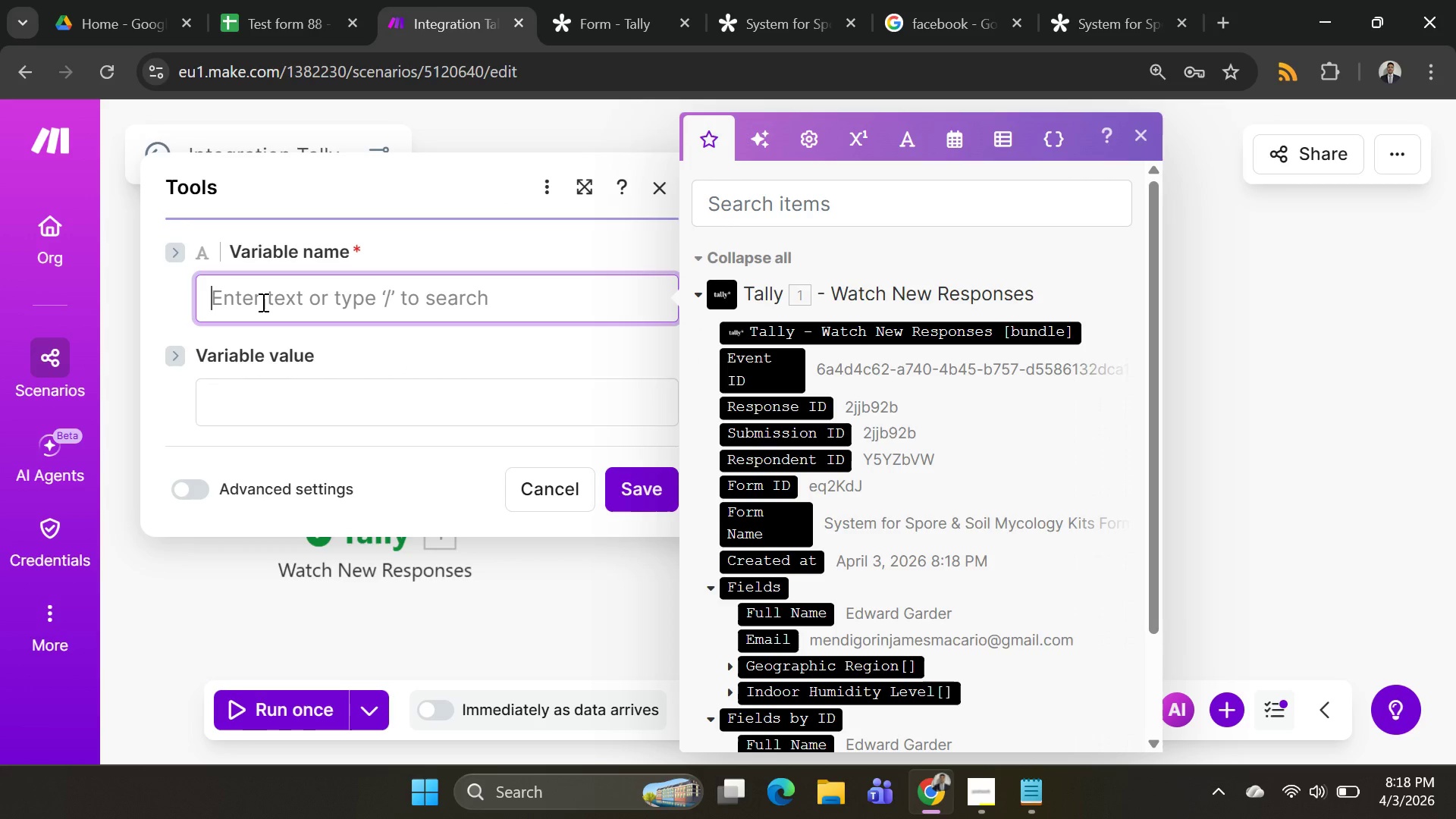 
hold_key(key=ShiftLeft, duration=0.44)
 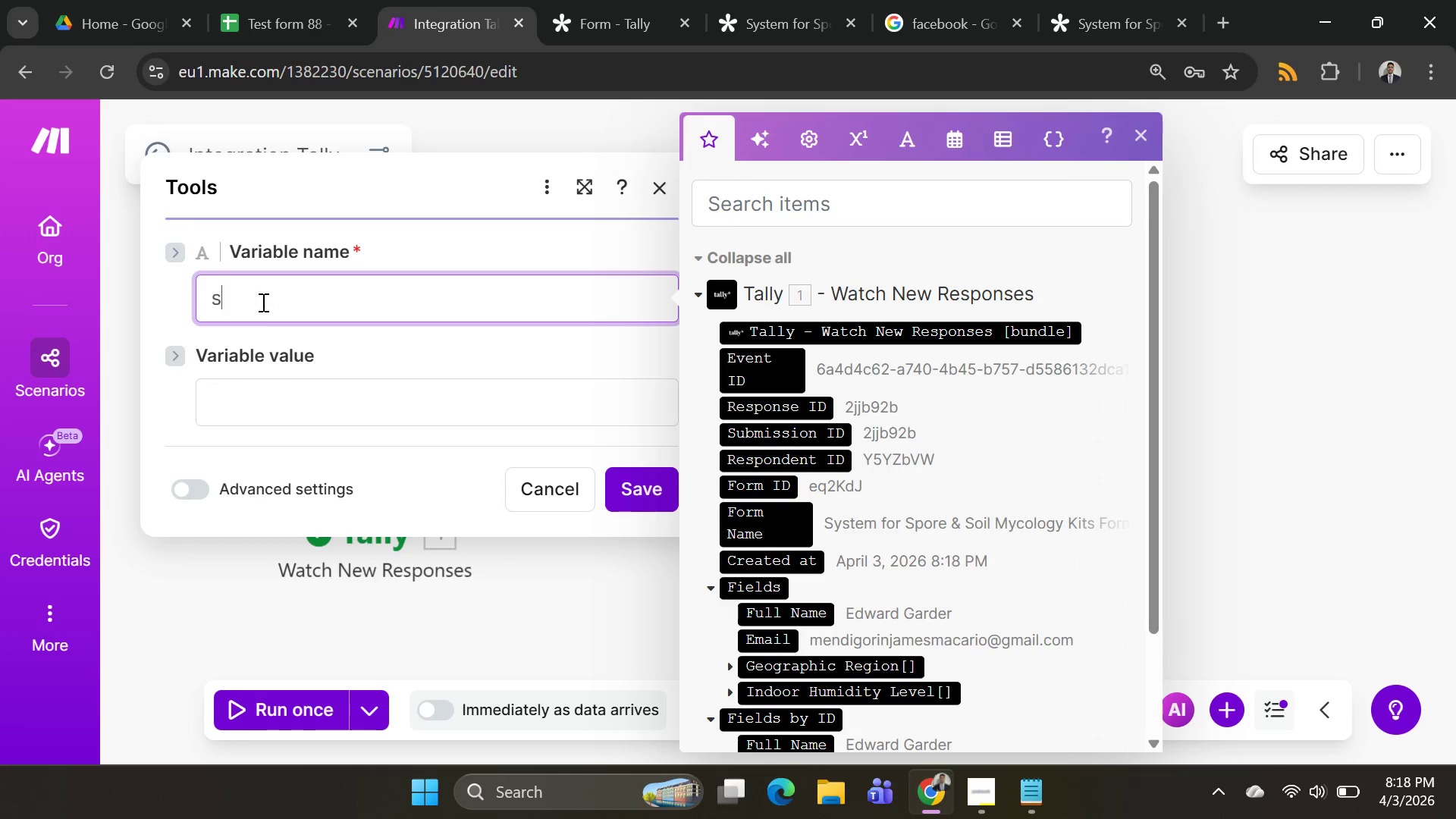 
type(suvrd)
key(Backspace)
key(Backspace)
key(Backspace)
type(v)
key(Backspace)
type(cesss)
key(Backspace)
type( )
key(Backspace)
type(_score)
 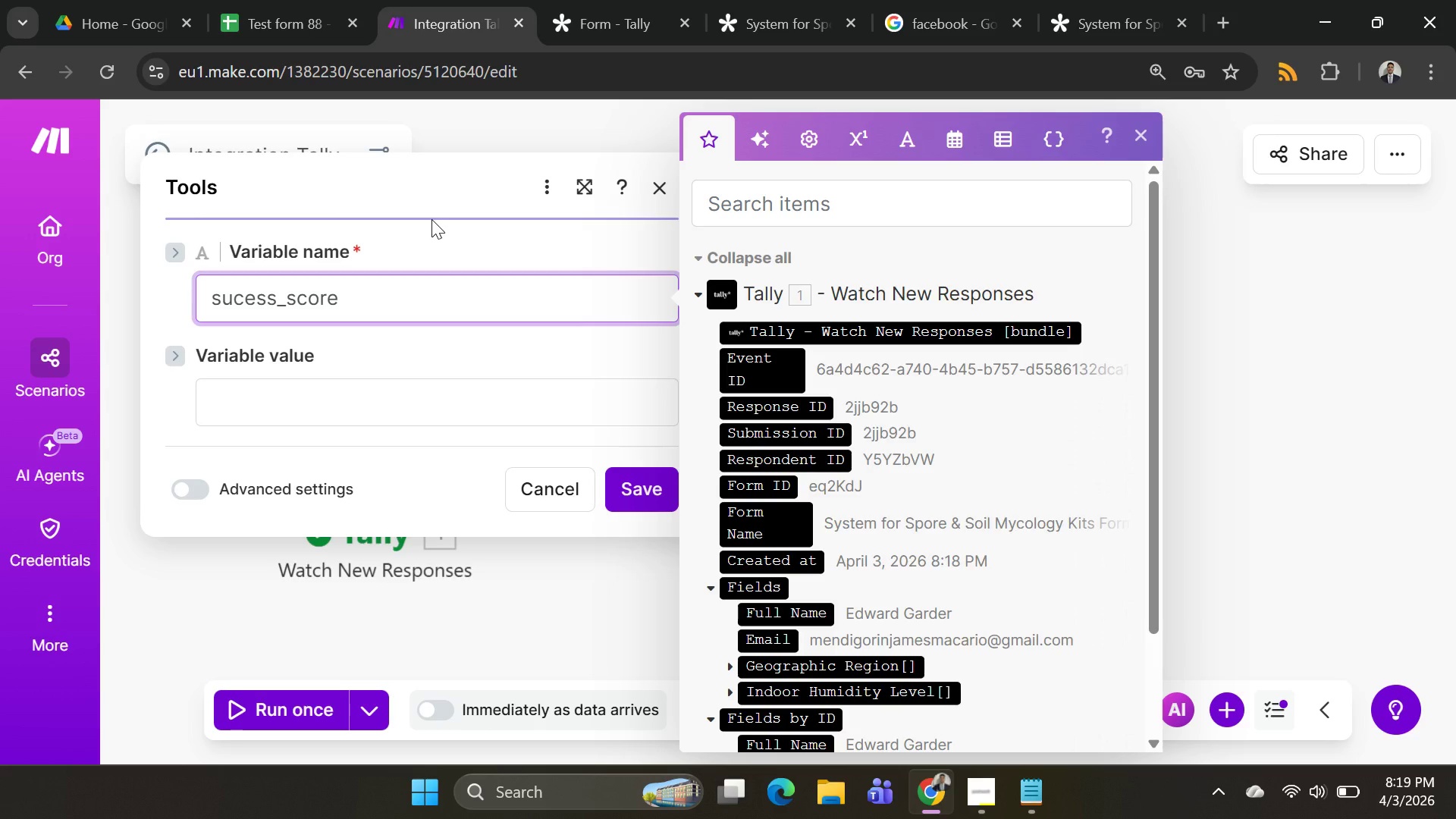 
wait(50.26)
 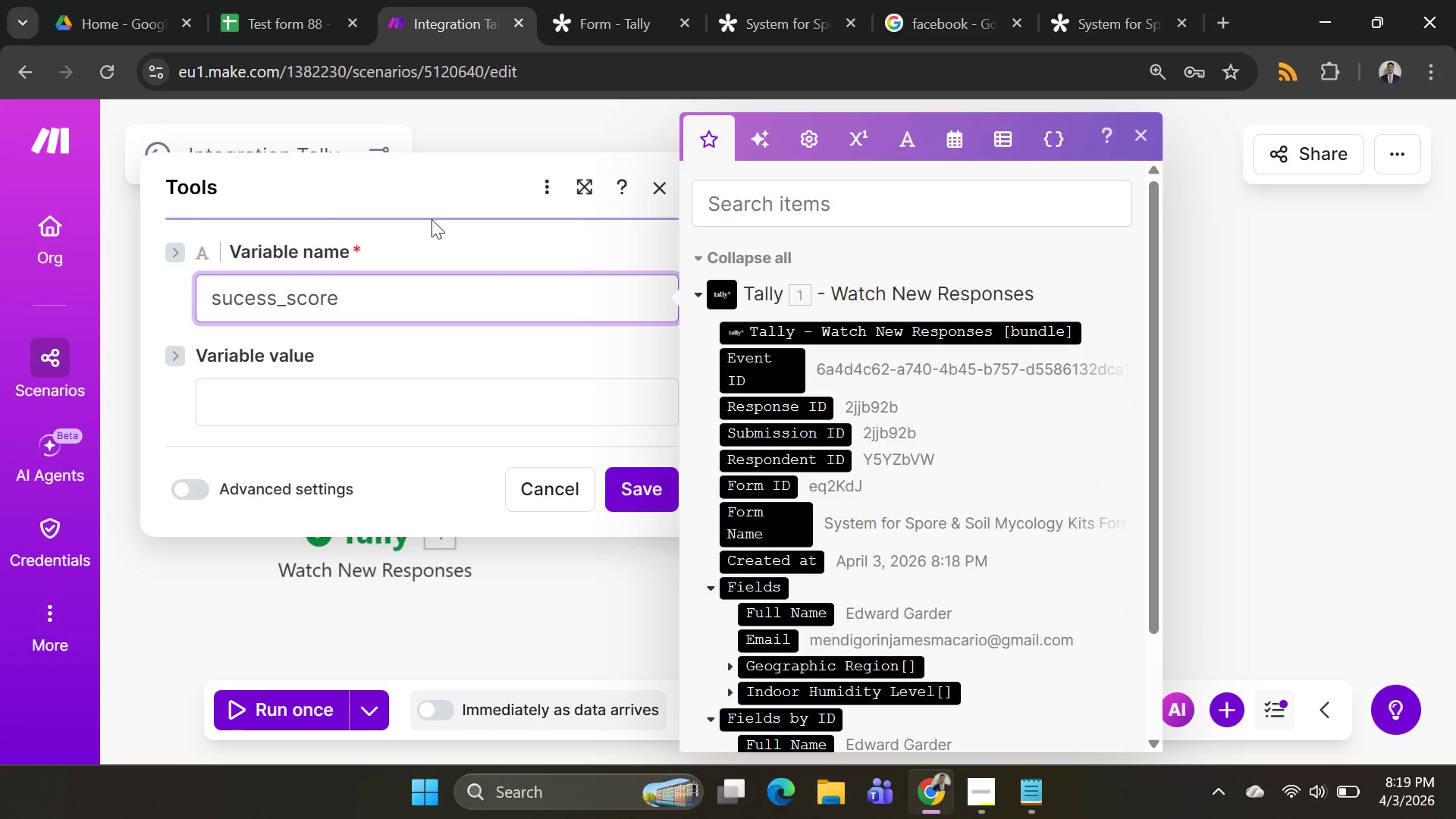 
left_click([927, 25])
 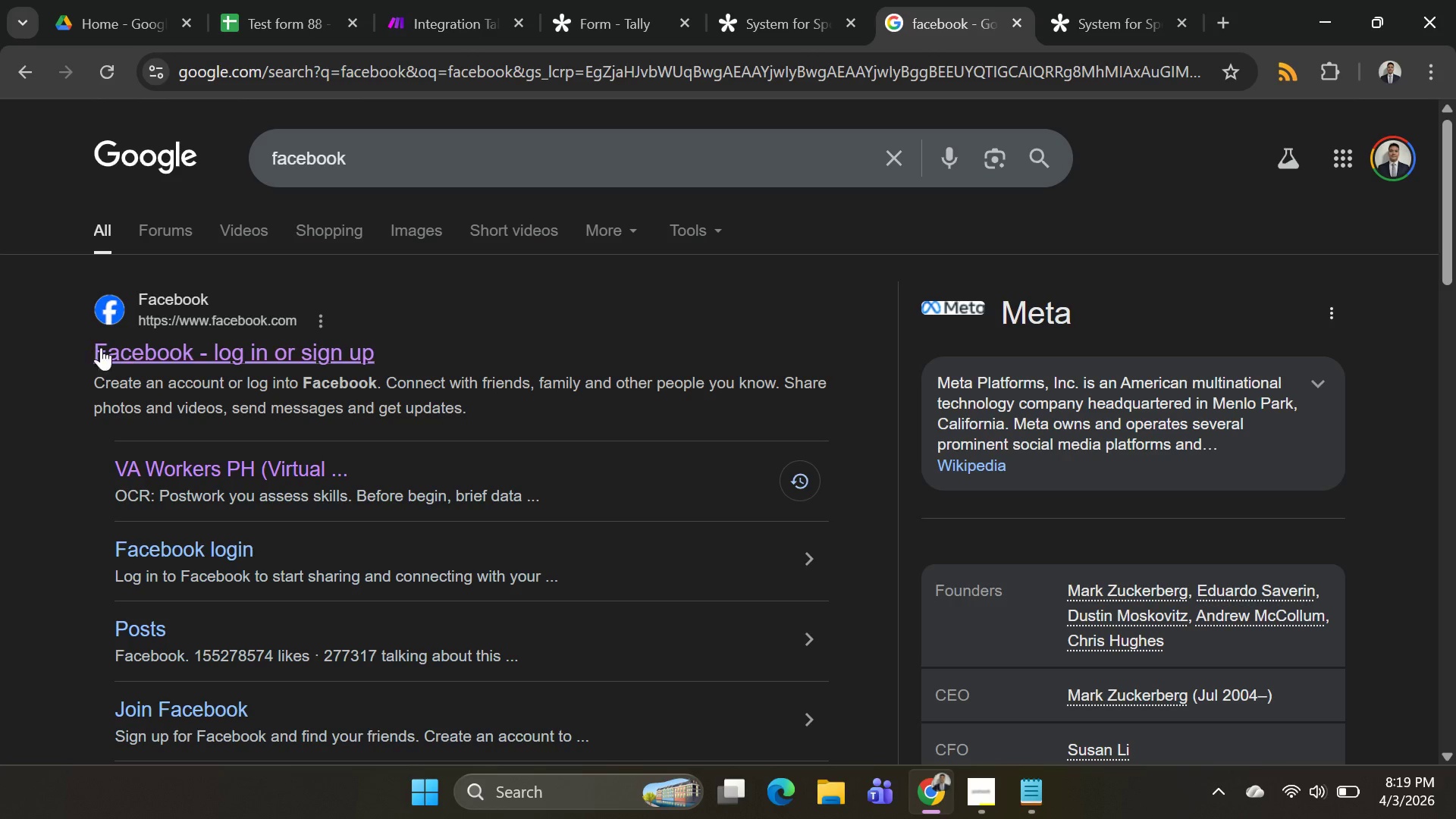 
left_click([145, 353])
 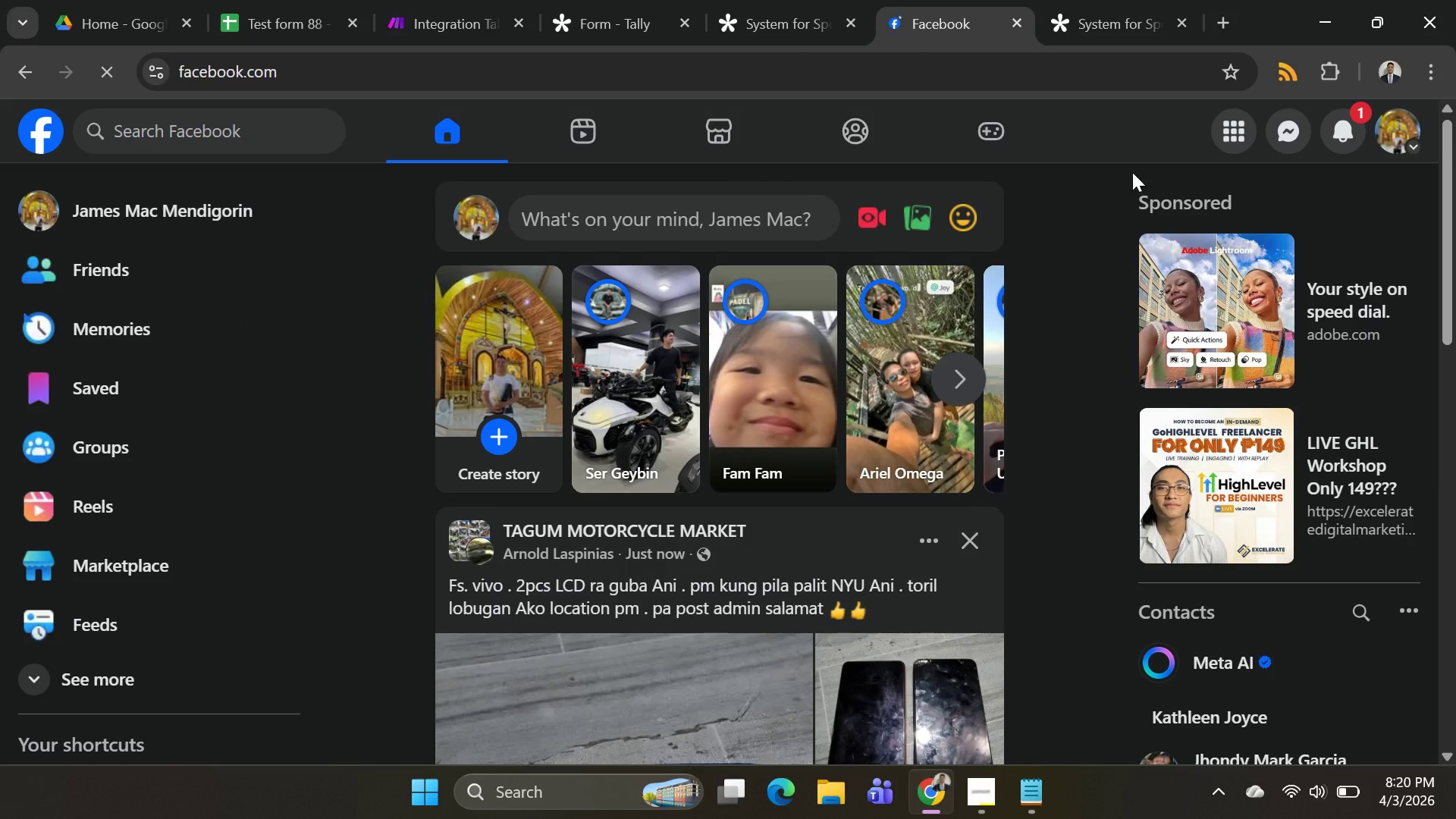 
left_click([1296, 123])
 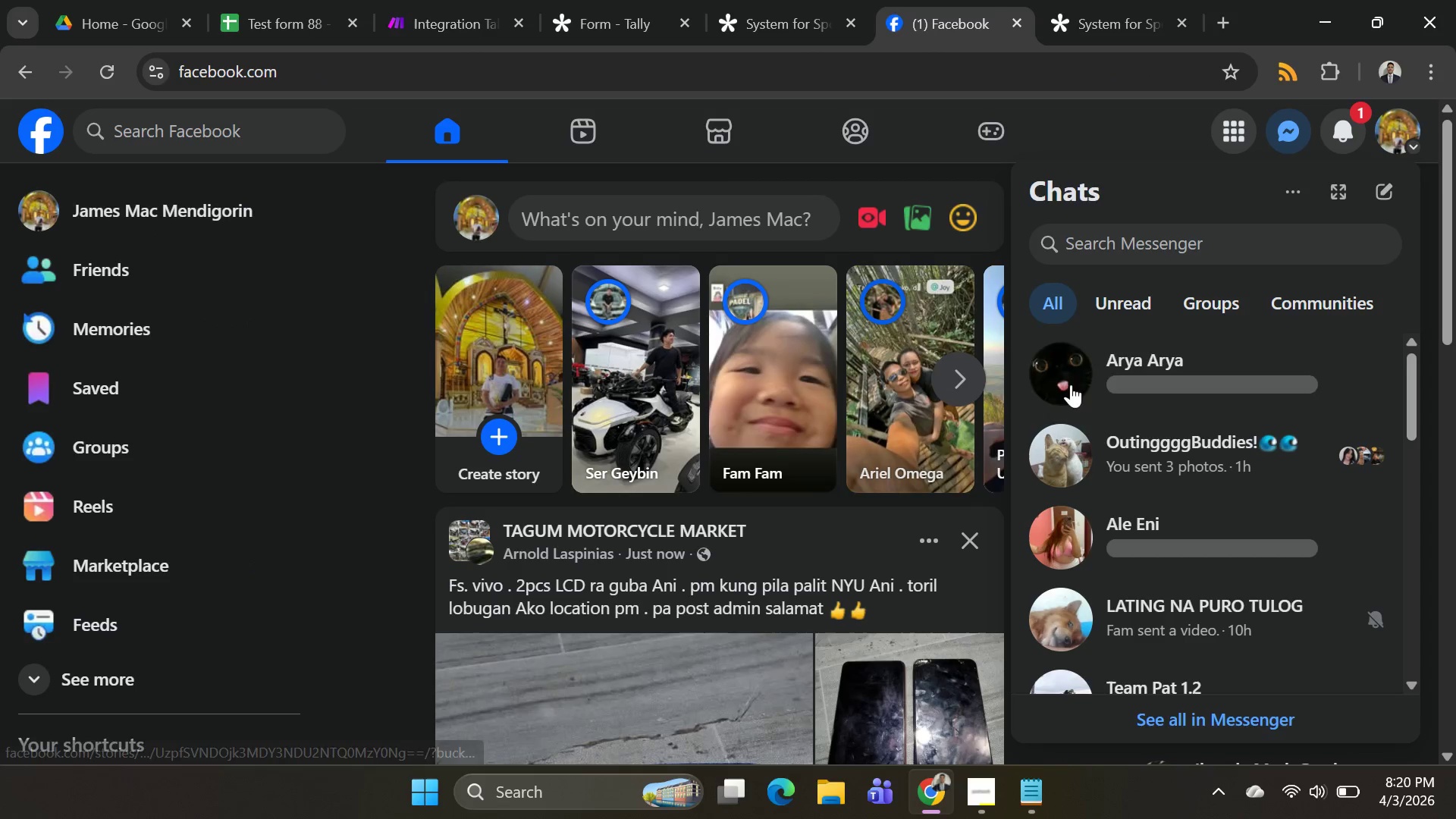 
left_click([1088, 384])
 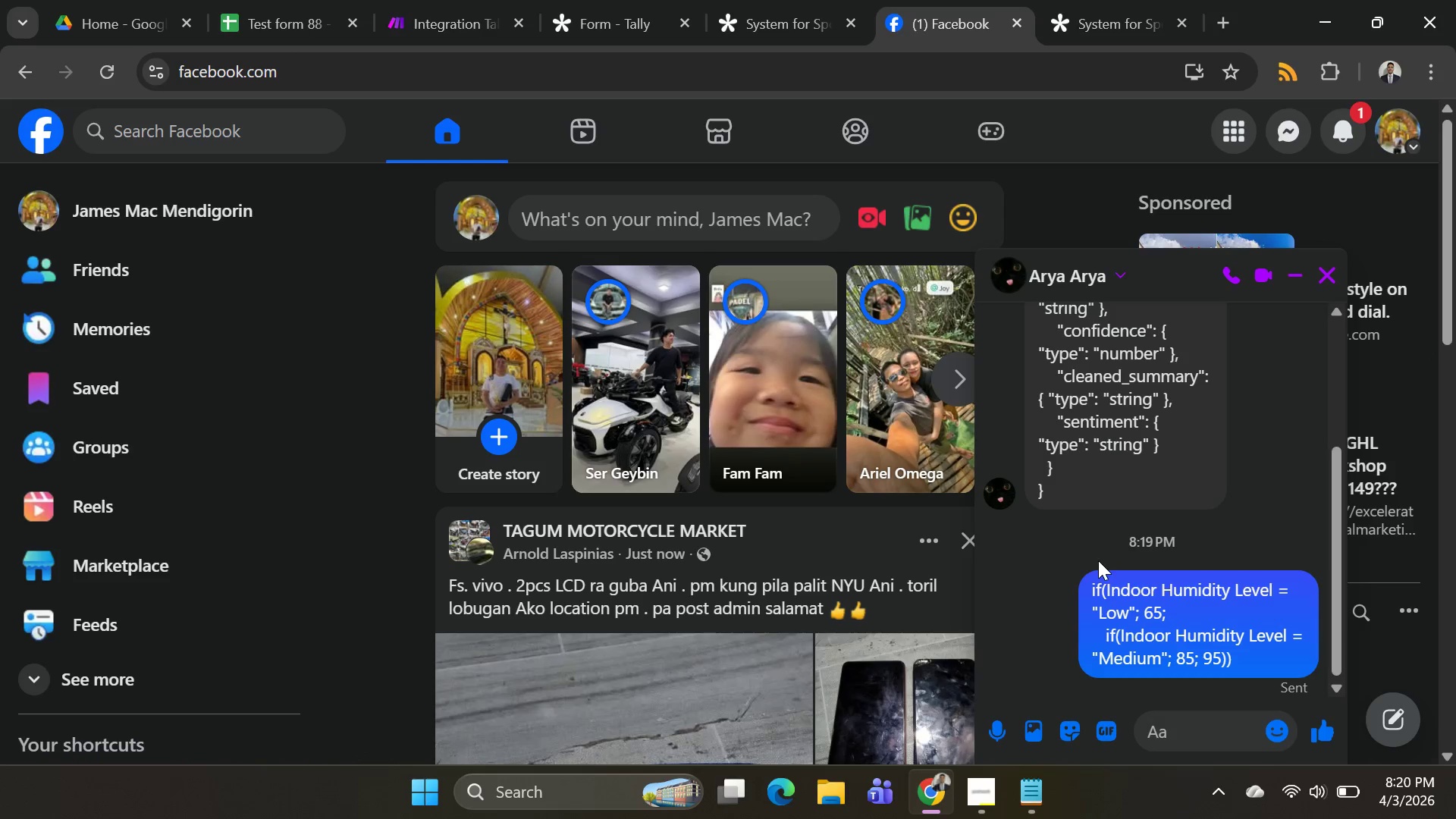 
left_click_drag(start_coordinate=[1081, 590], to_coordinate=[1278, 668])
 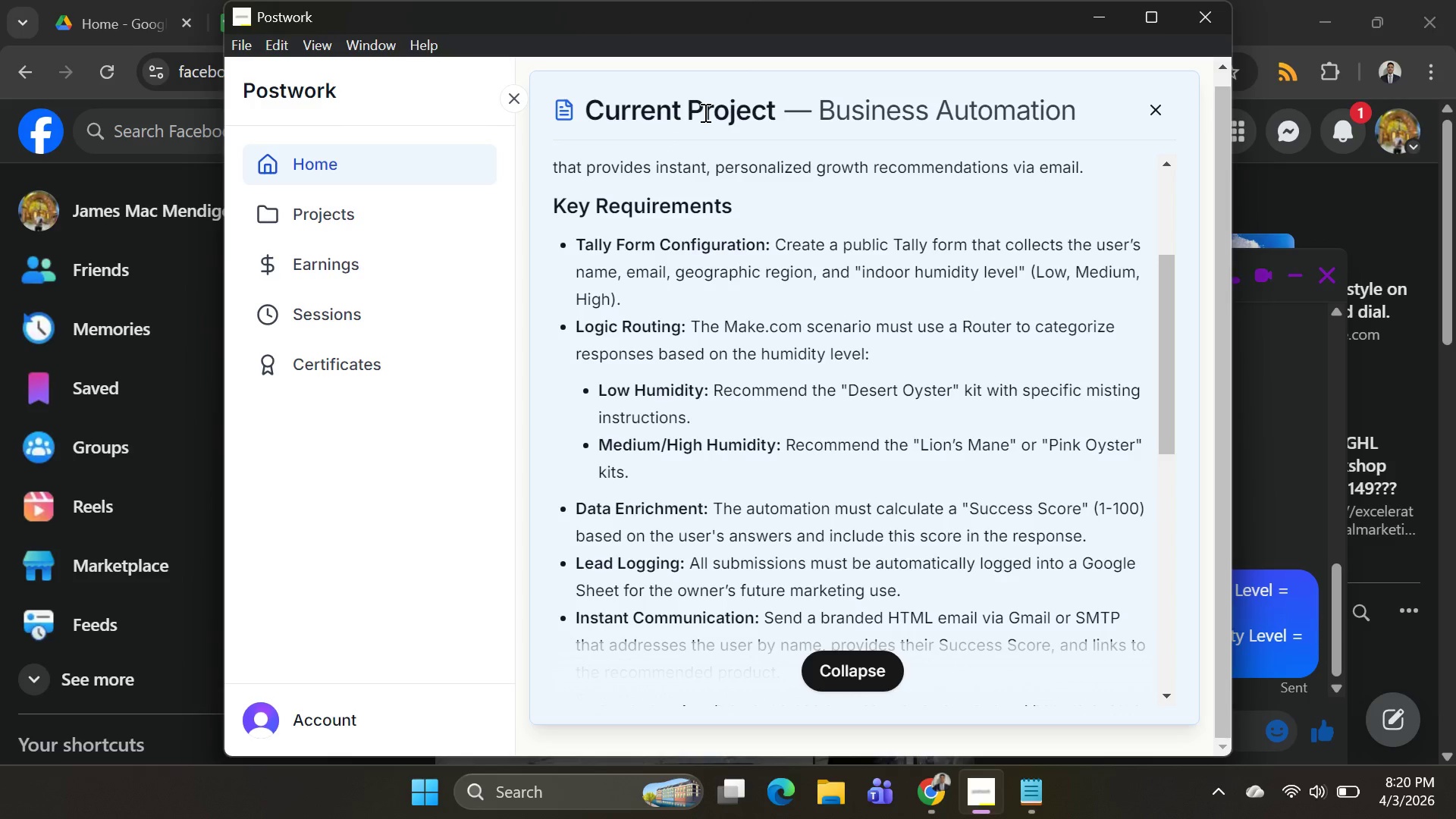 
key(Control+C)
 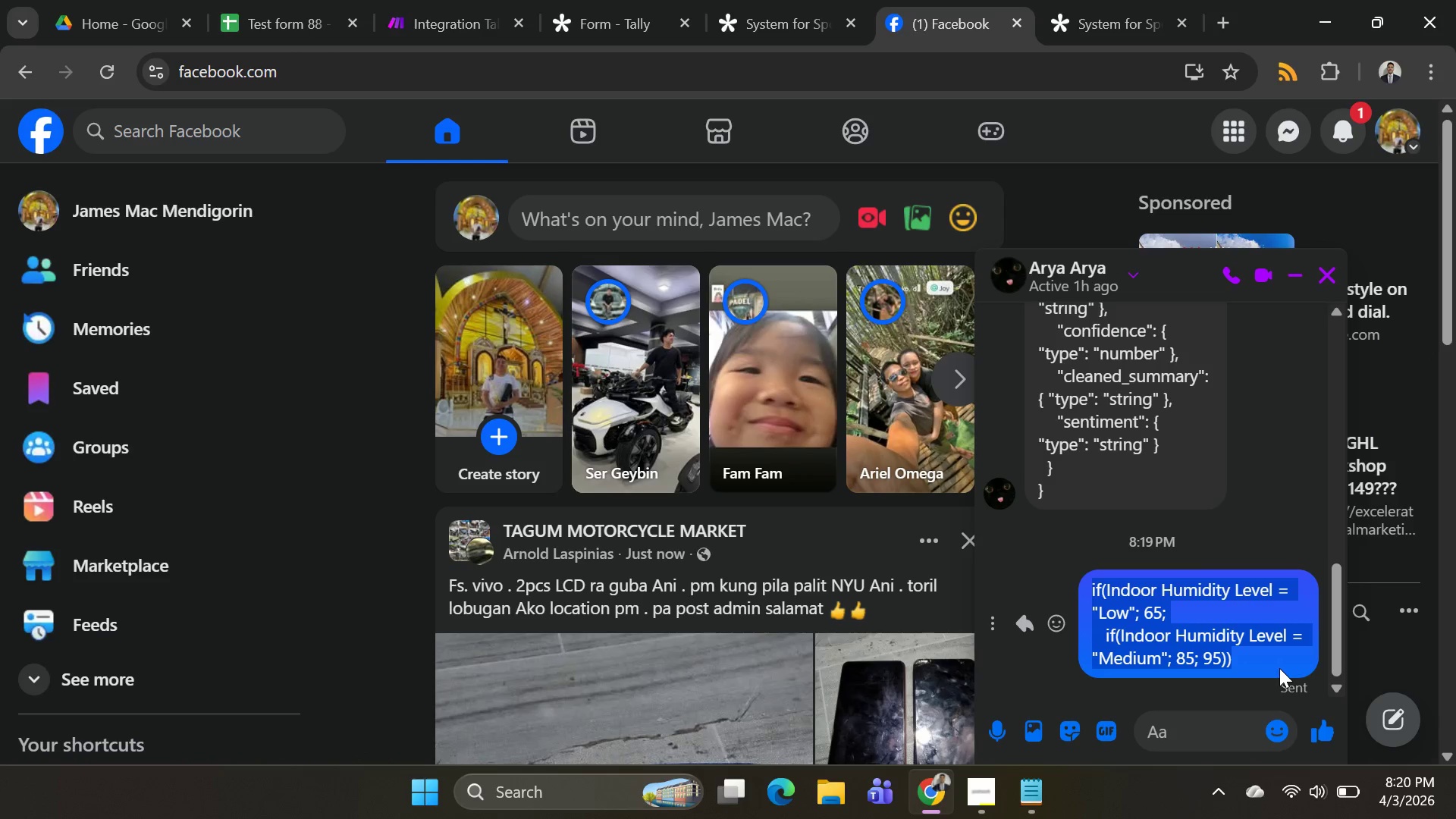 
key(Control+C)
 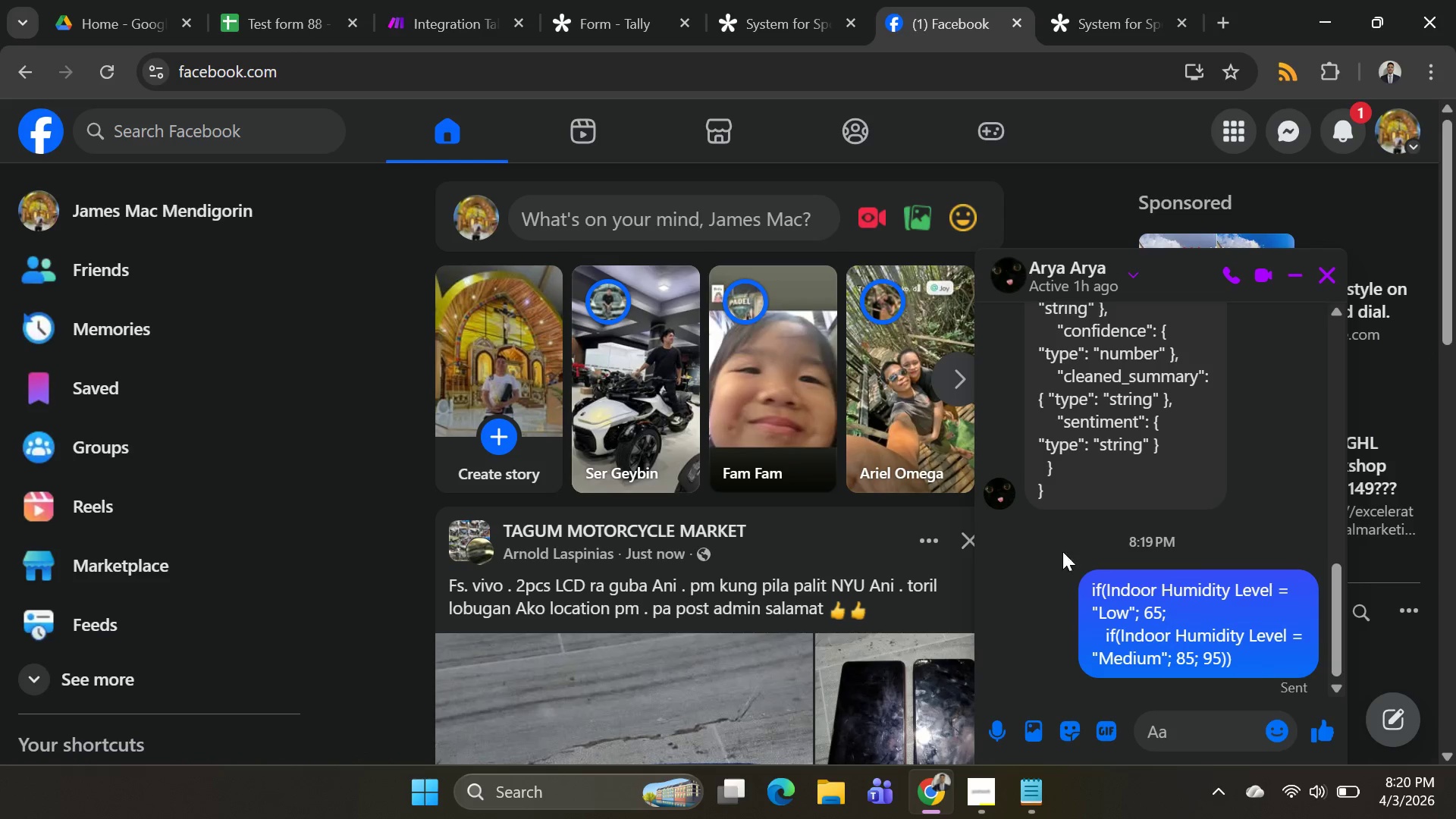 
key(Alt+AltLeft)
 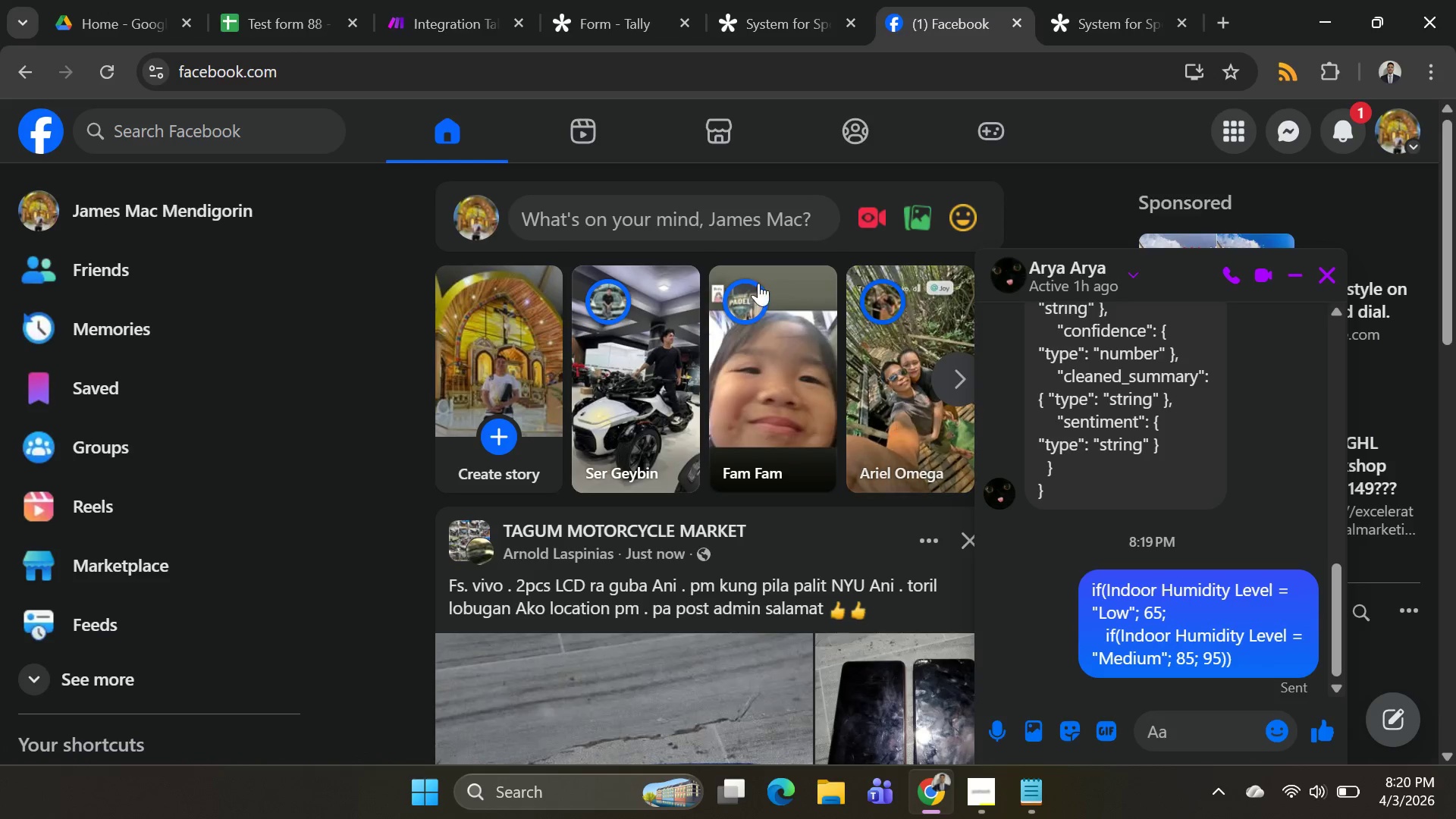 
key(Alt+Tab)